 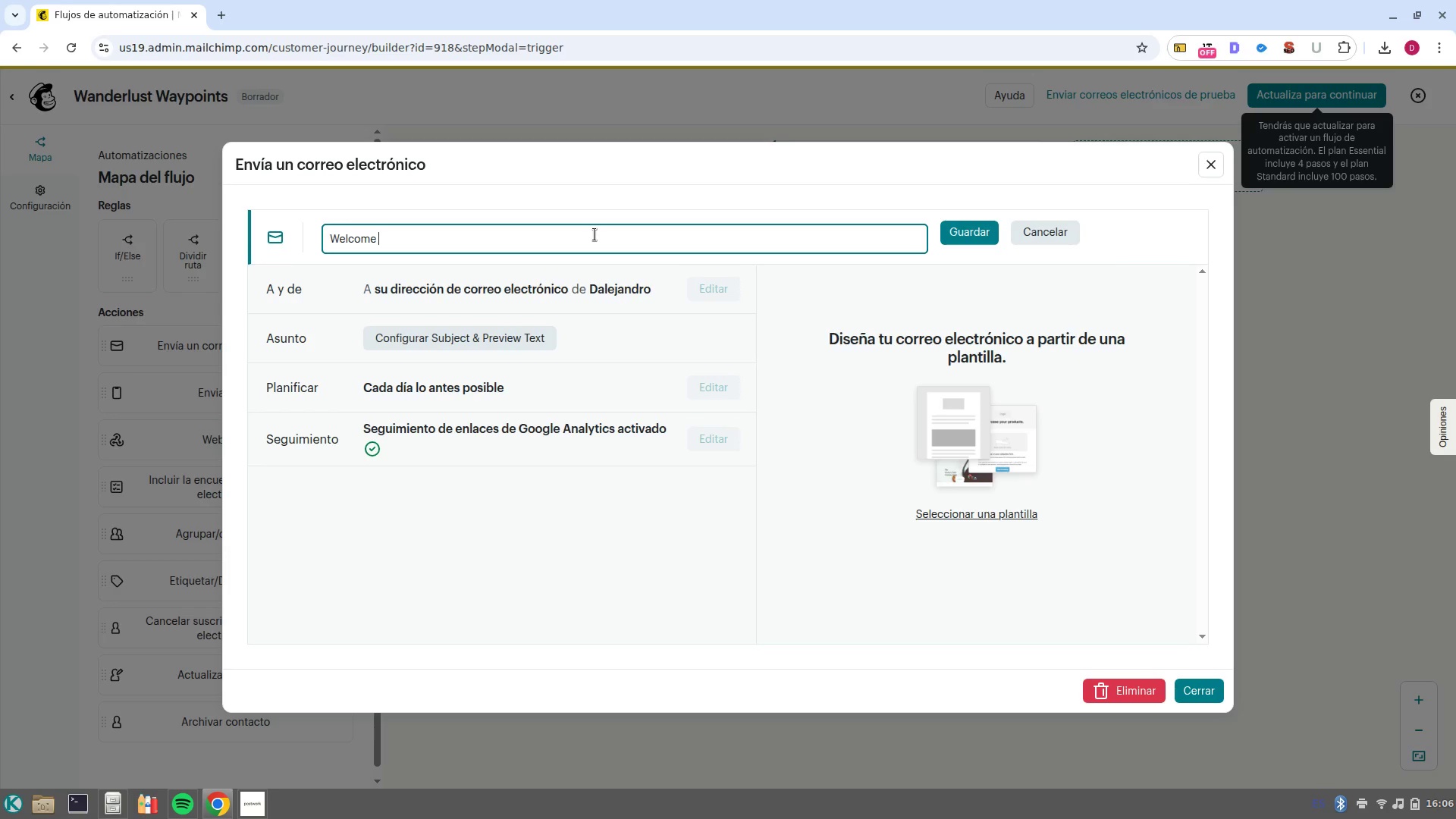 
key(NumpadEnter)
 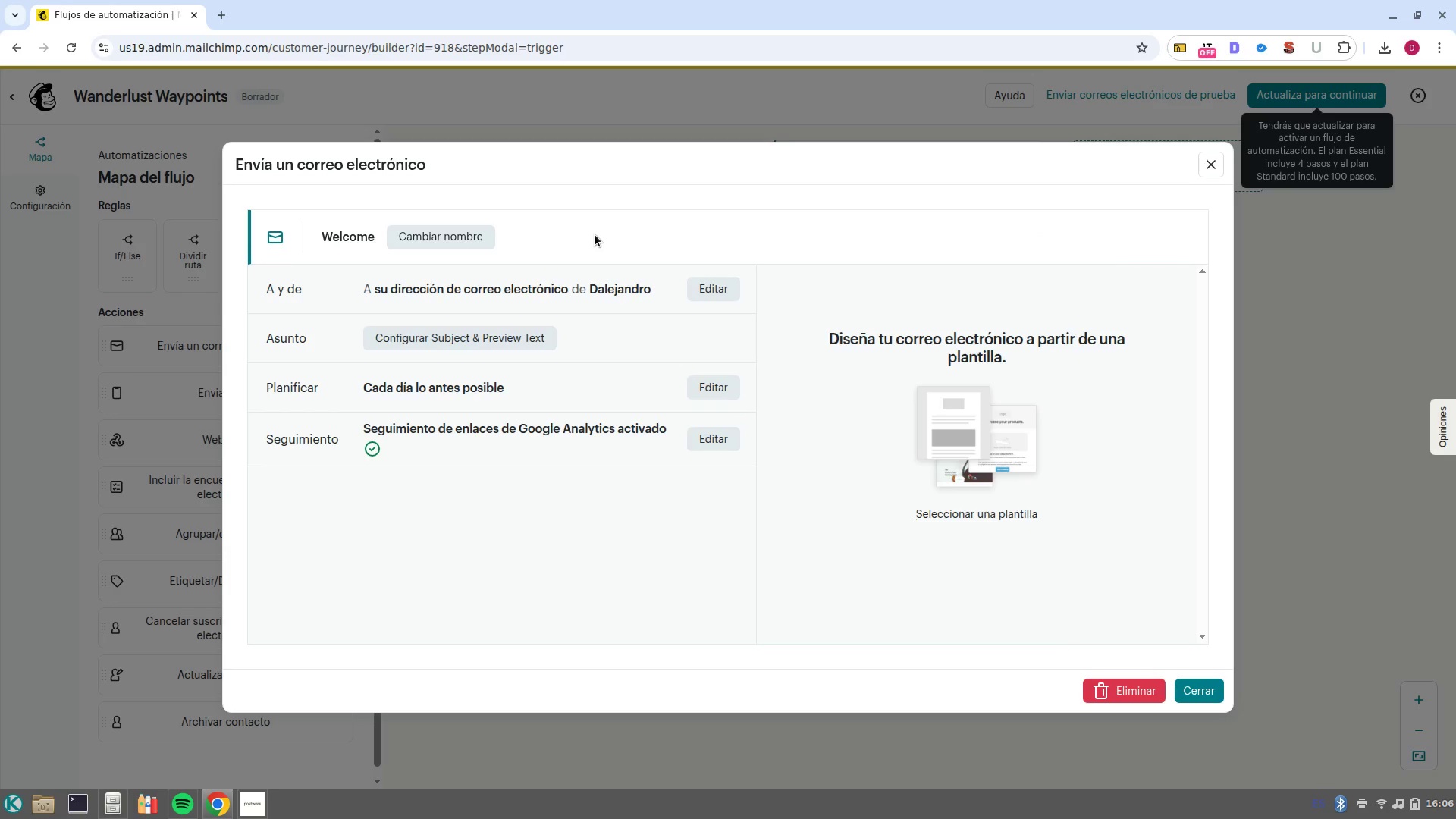 
left_click([1208, 696])
 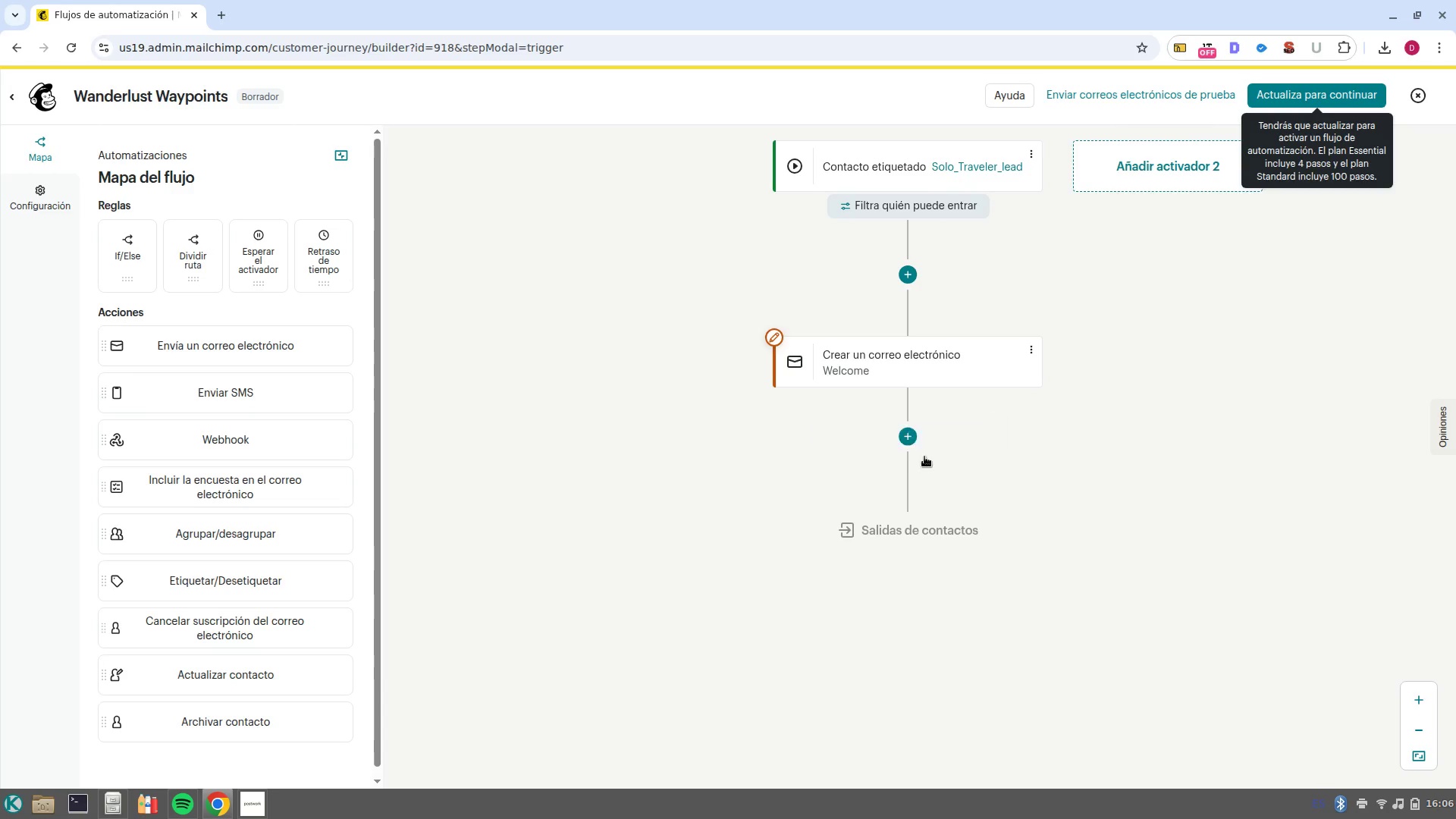 
left_click([908, 443])
 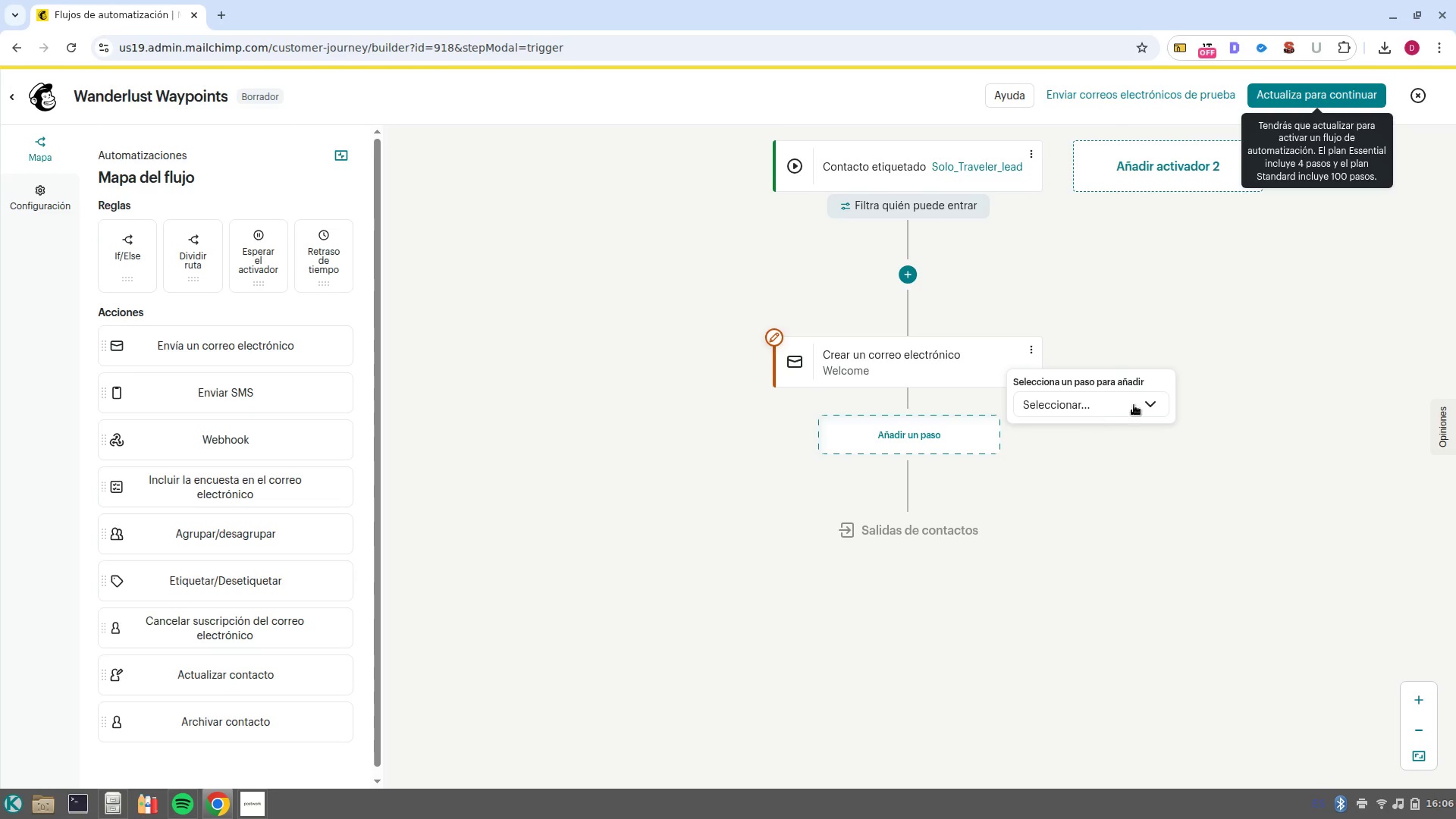 
left_click([1134, 405])
 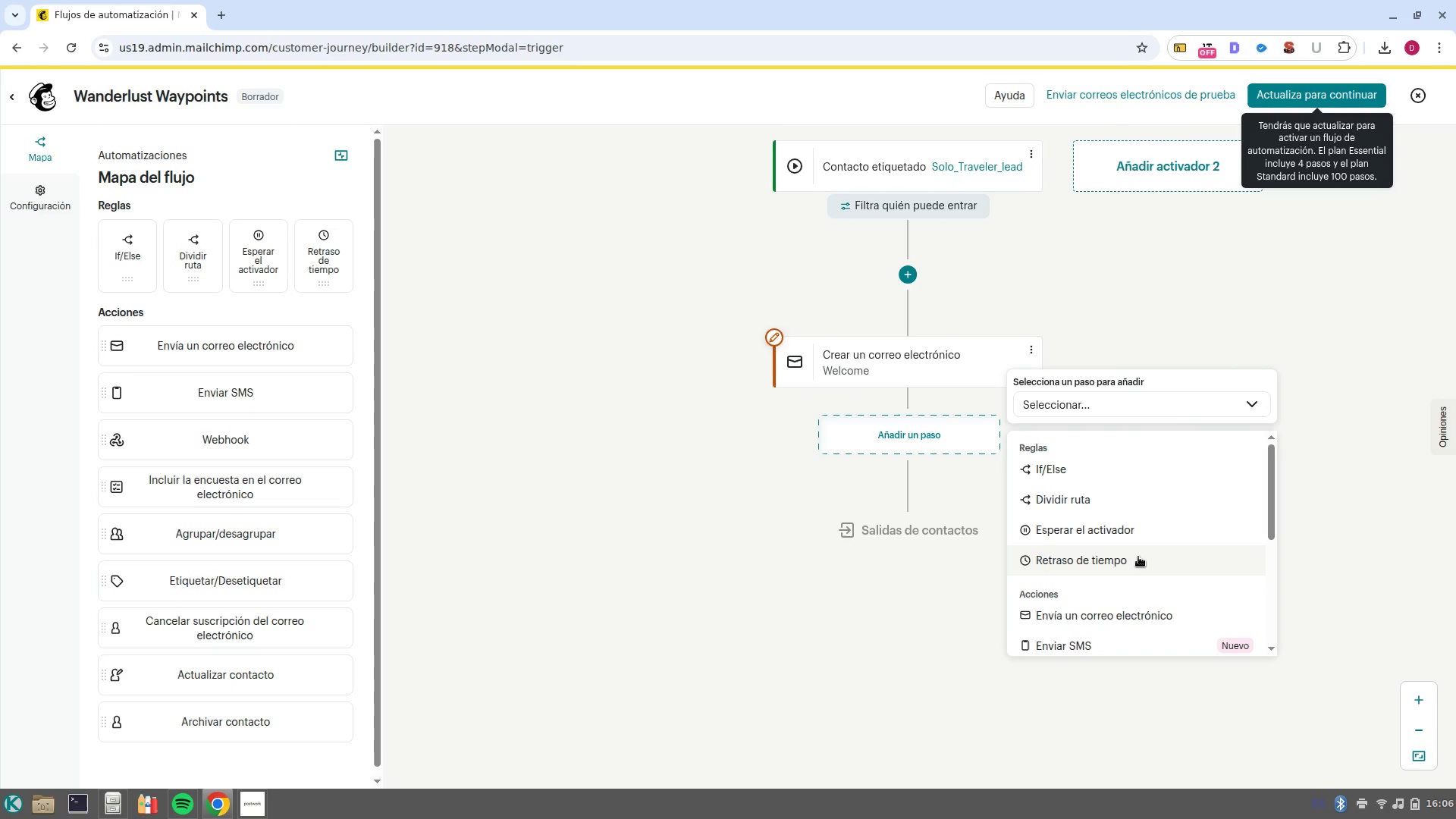 
left_click([1138, 559])
 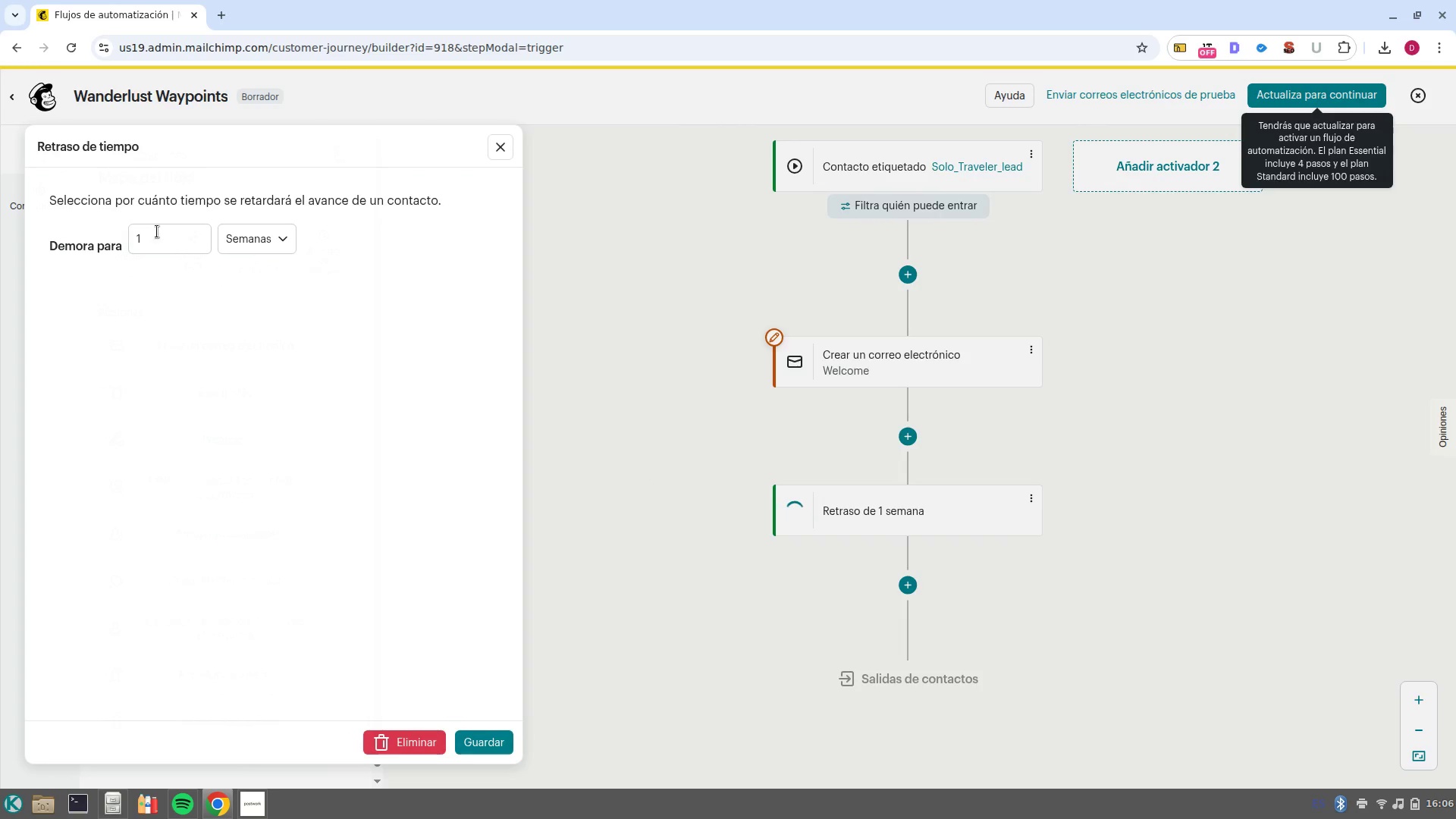 
left_click([236, 246])
 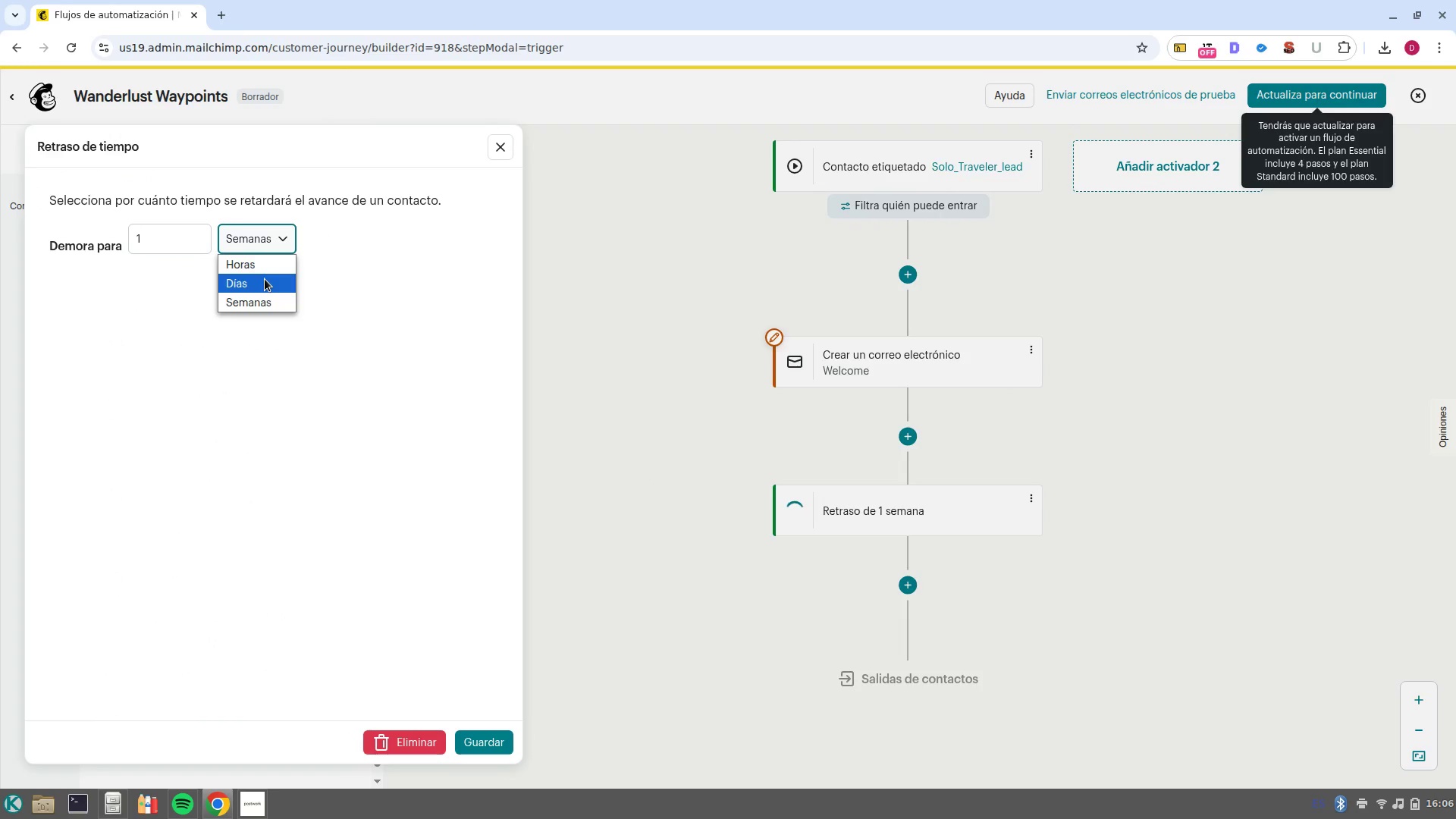 
left_click([265, 279])
 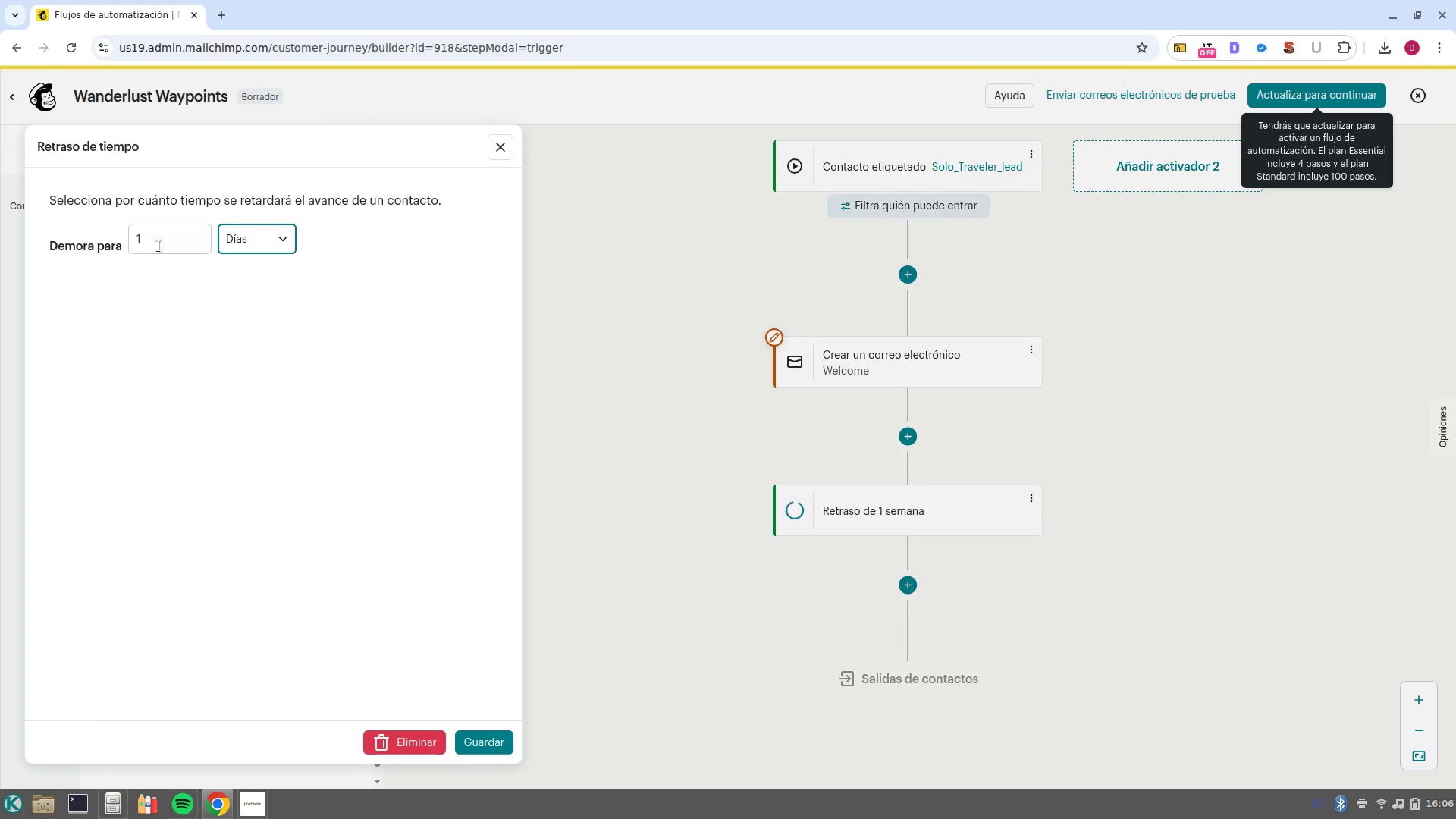 
left_click([158, 246])
 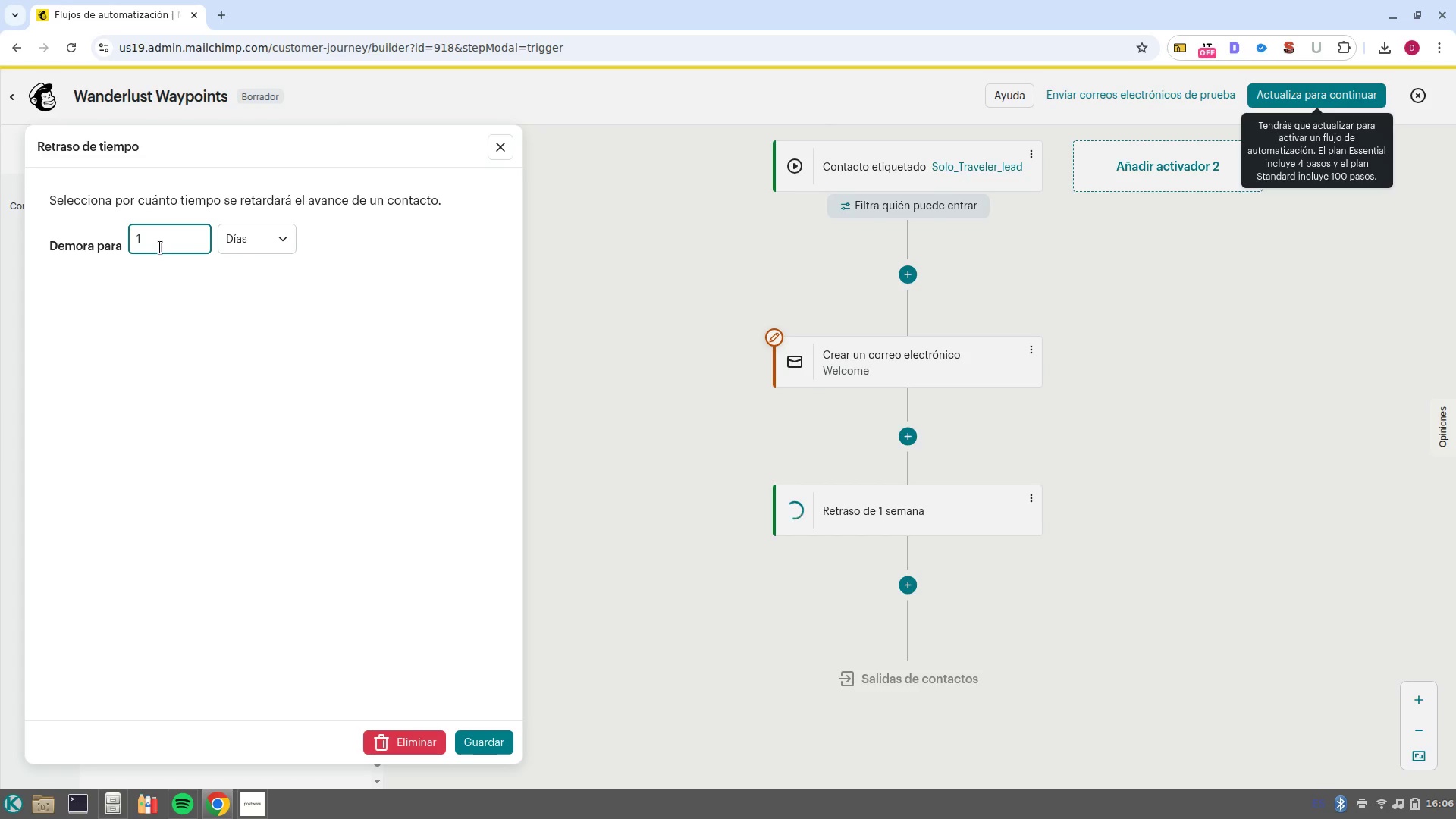 
key(Backspace)
 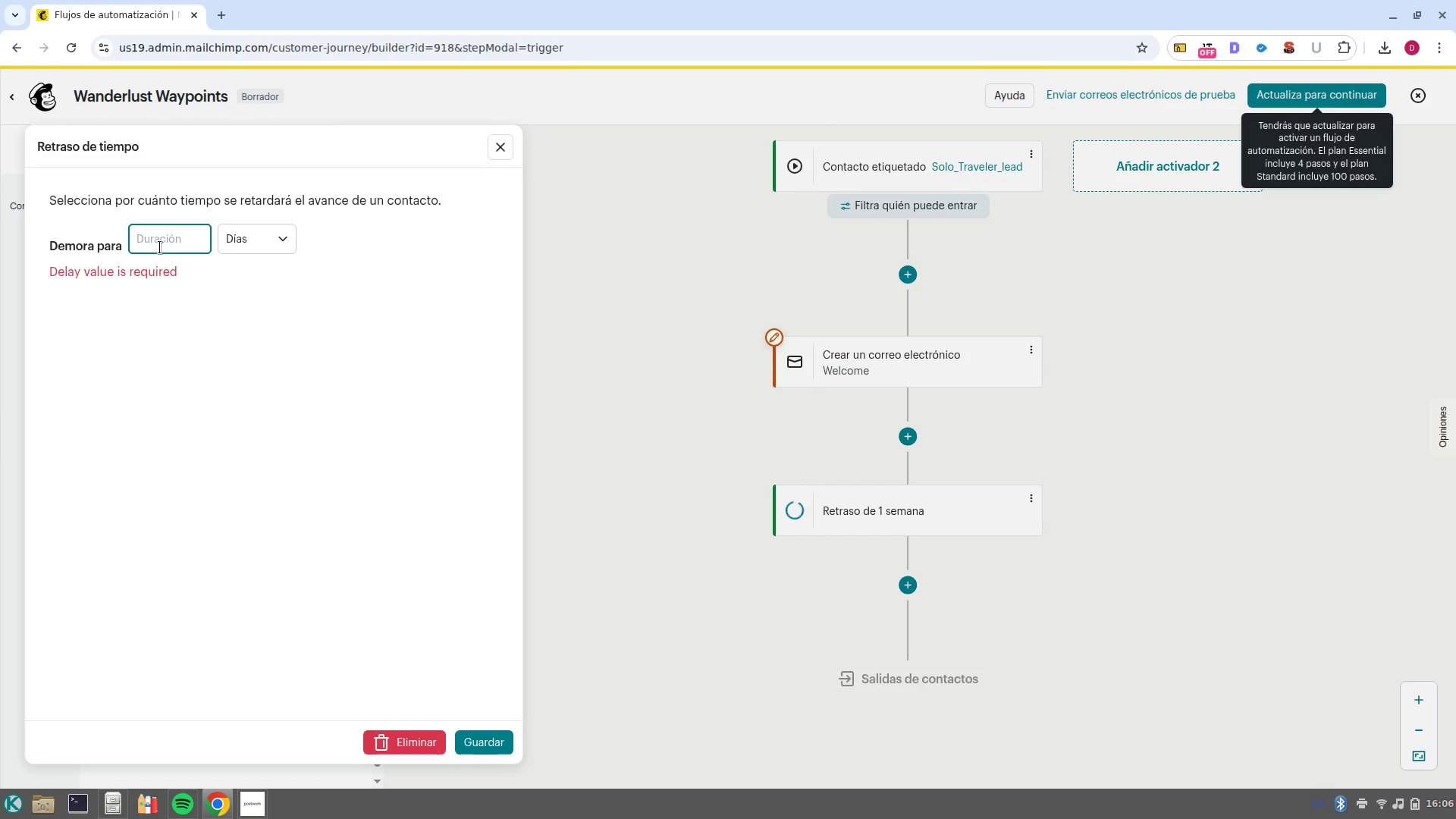 
key(Backspace)
 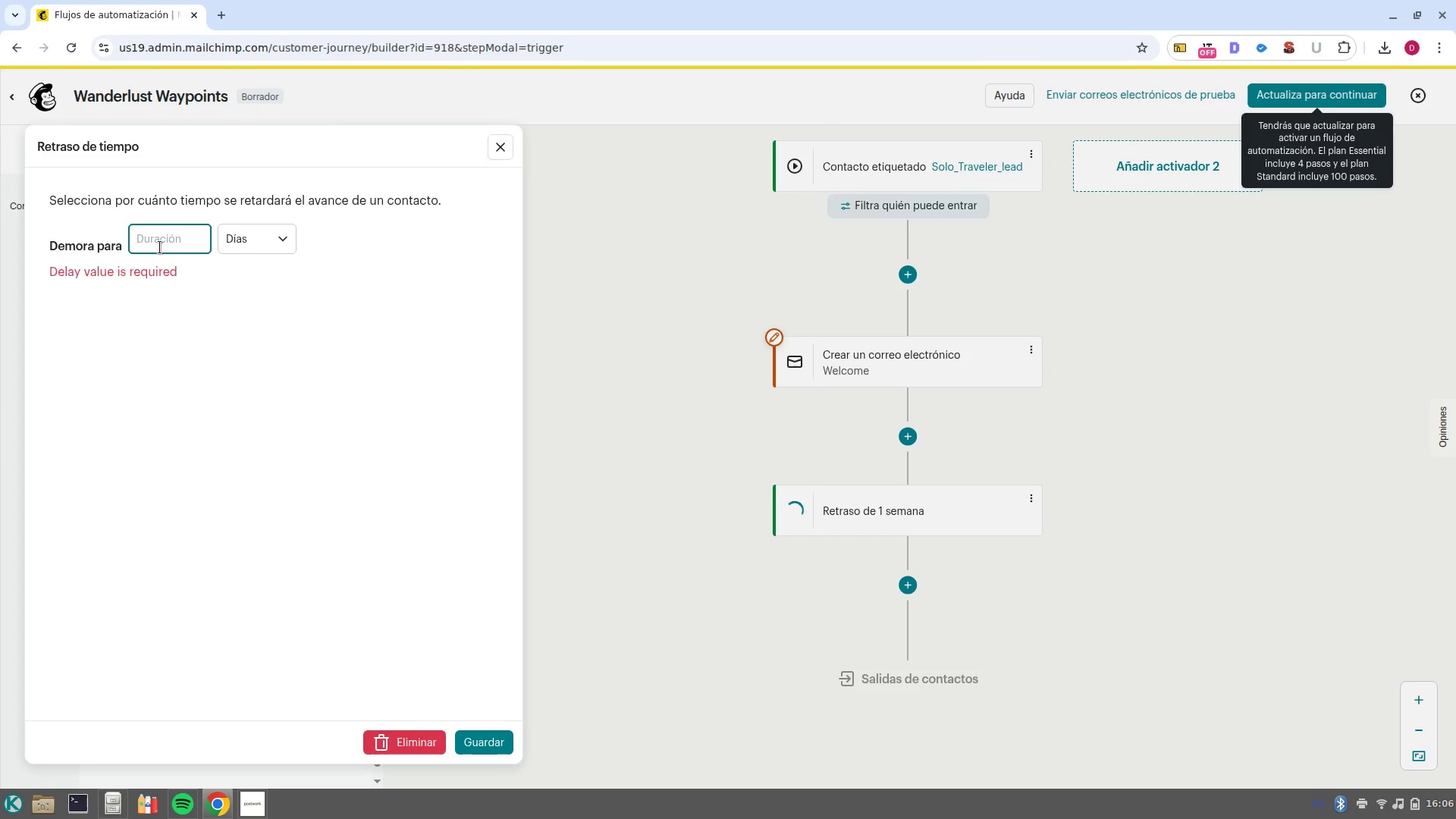 
key(2)
 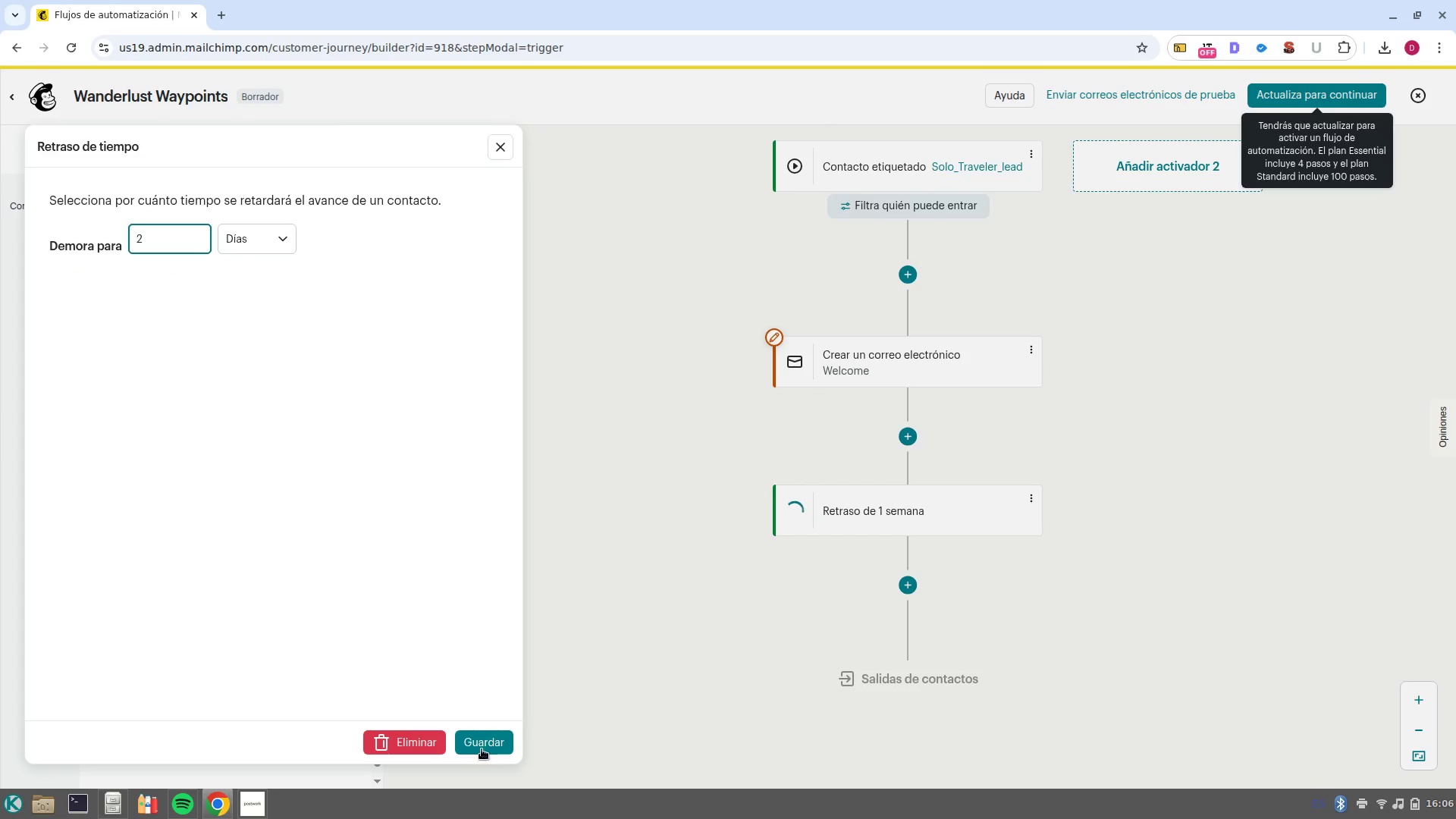 
left_click([481, 752])
 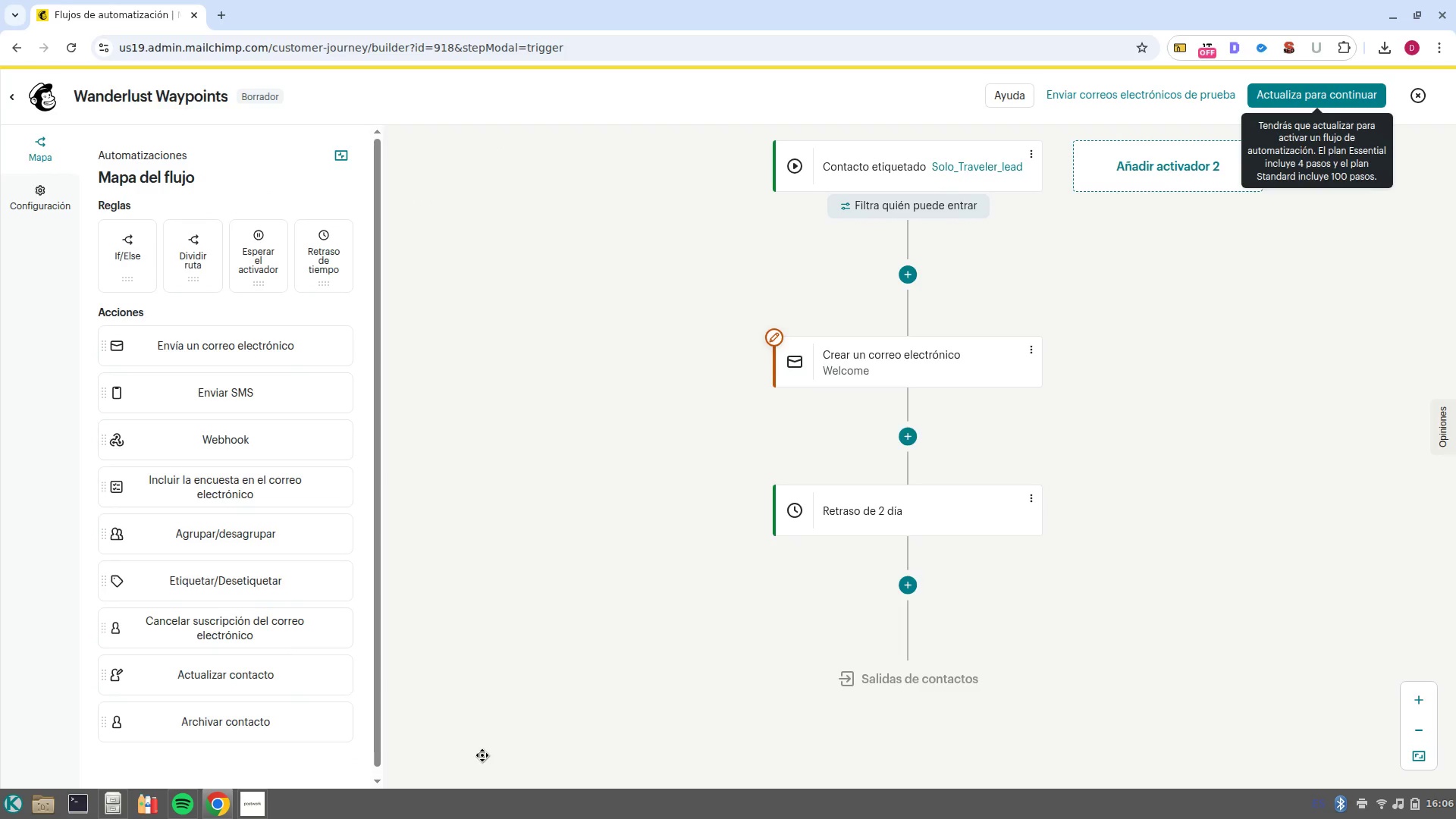 
wait(6.19)
 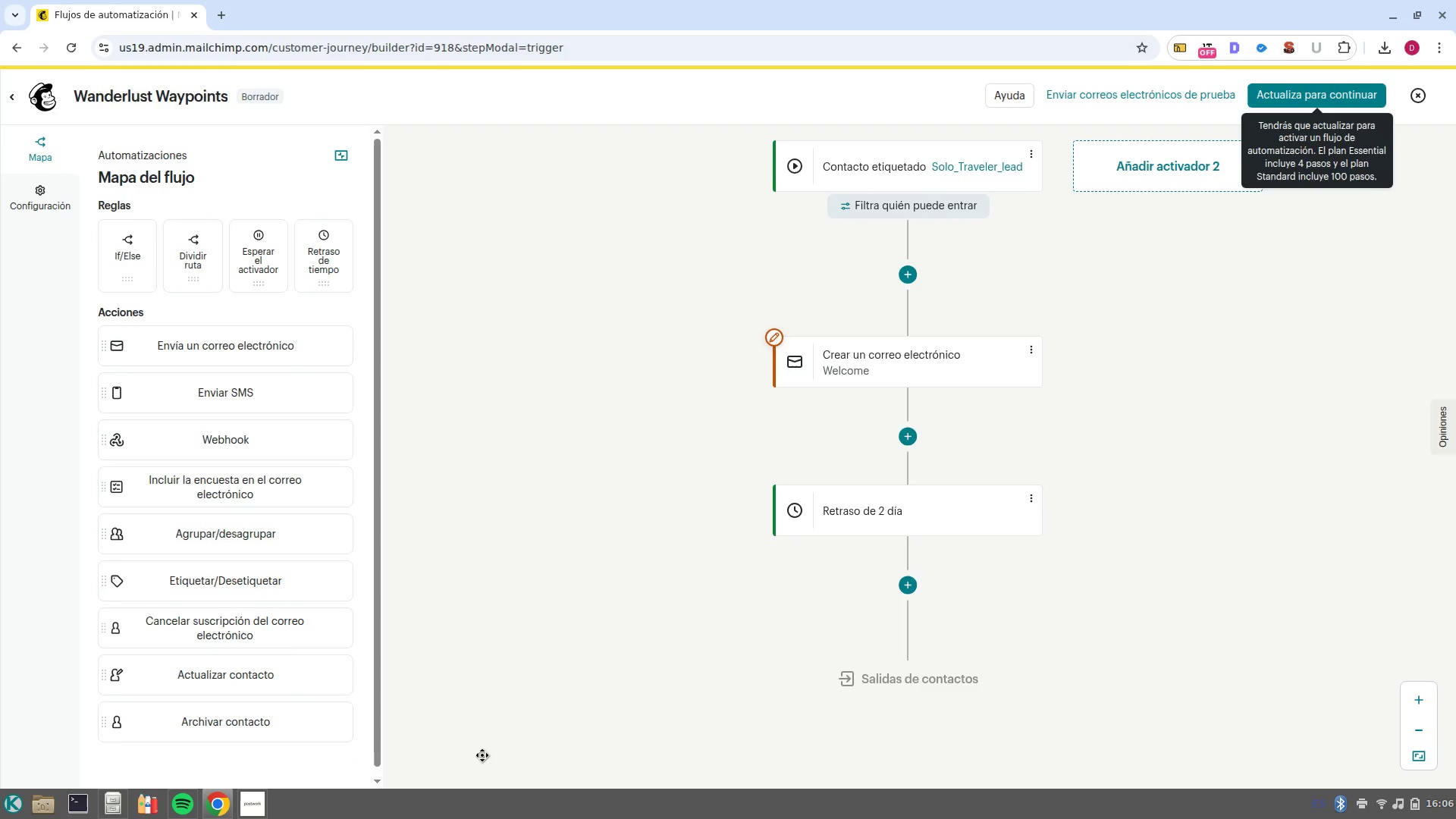 
left_click([916, 592])
 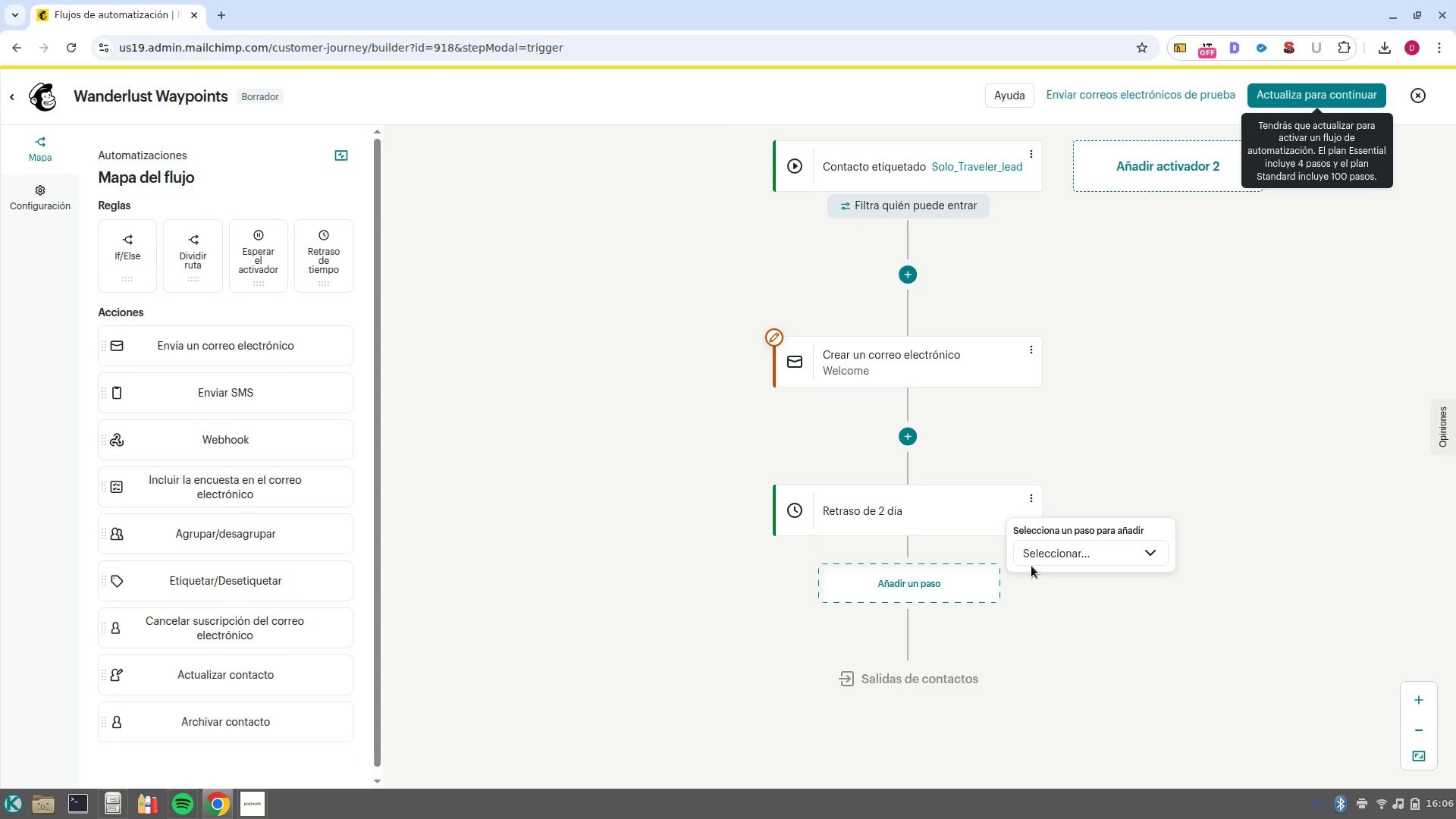 
left_click([1031, 566])
 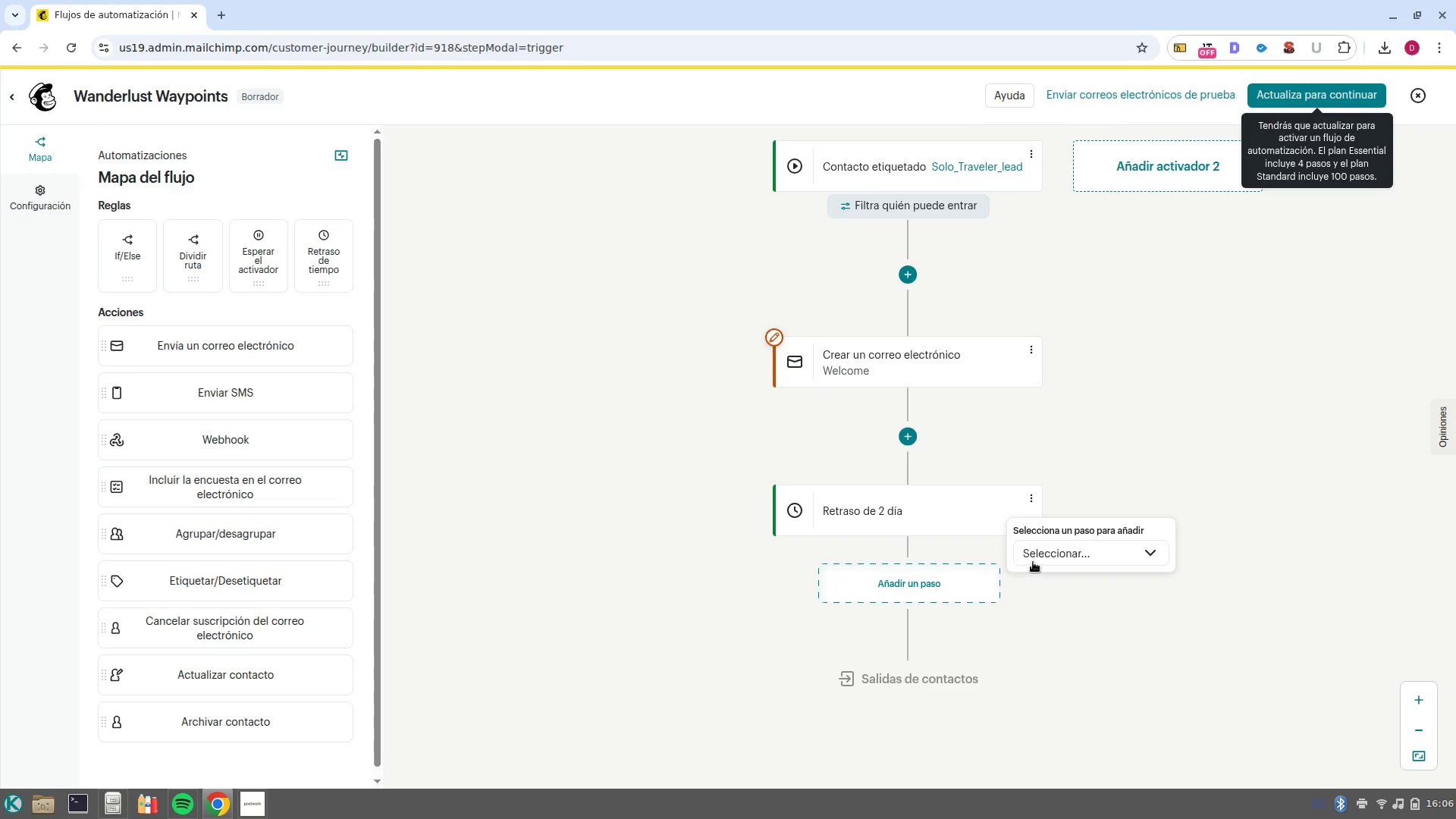 
left_click([1033, 562])
 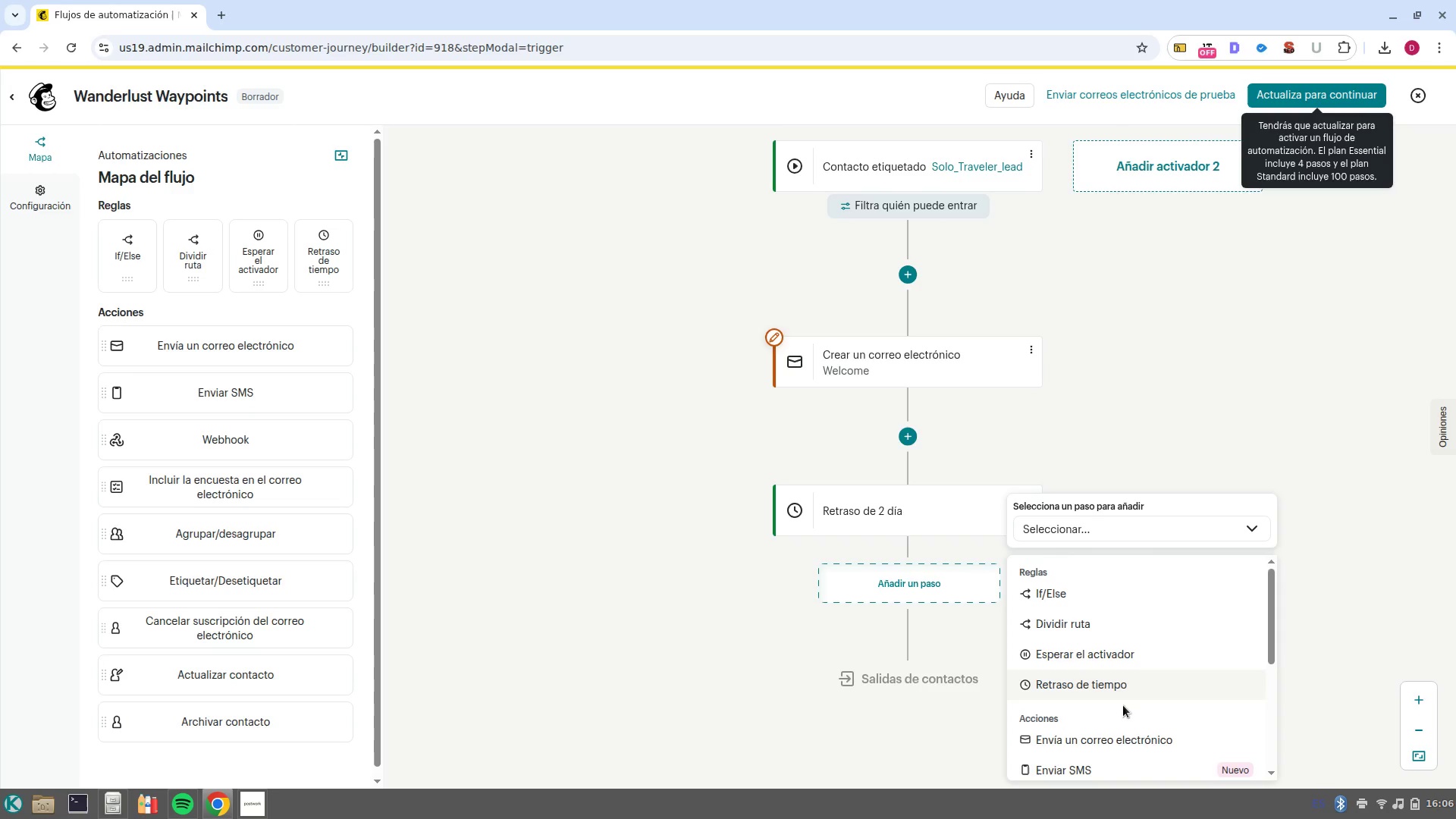 
left_click([1122, 735])
 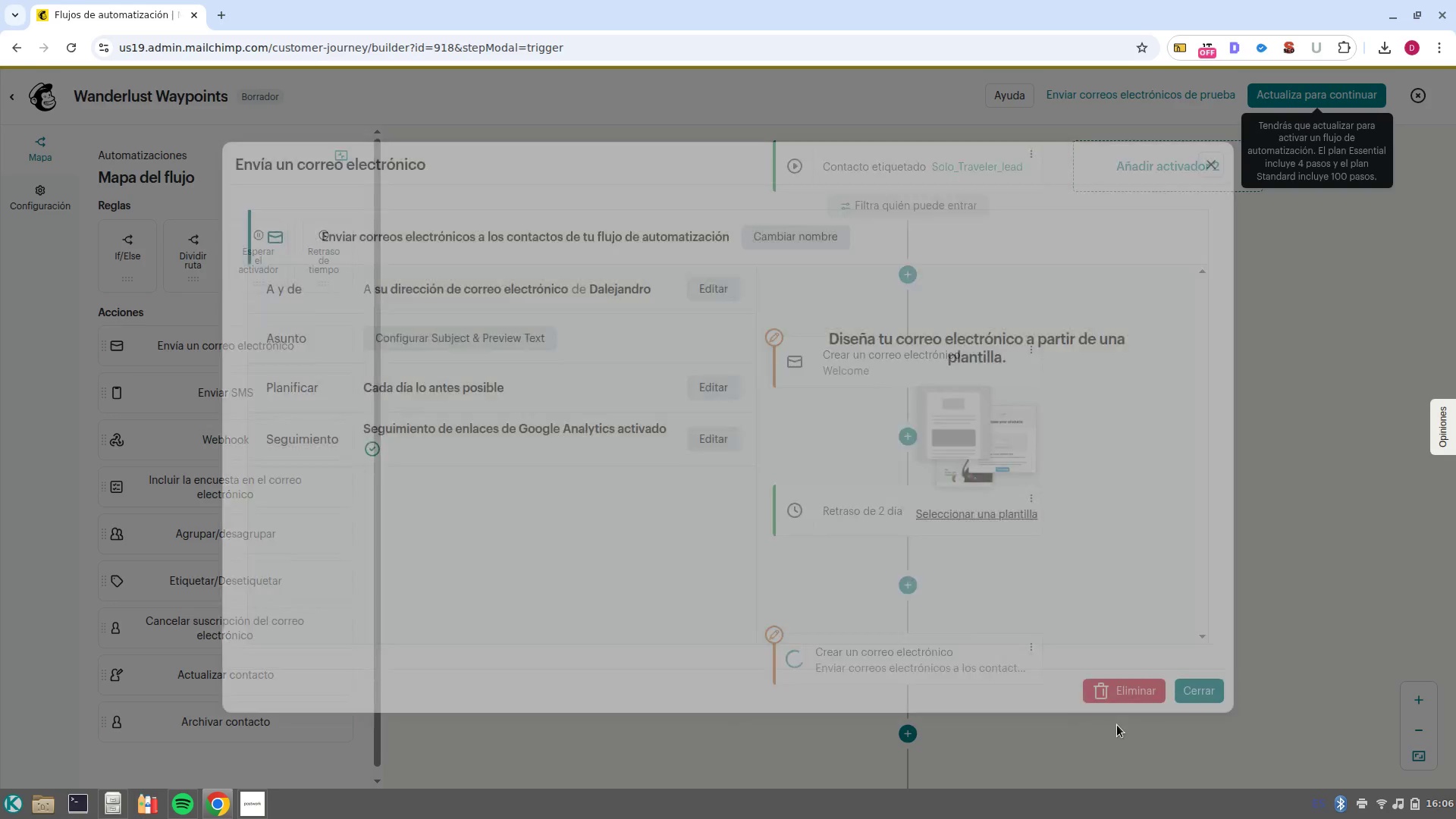 
left_click([805, 236])
 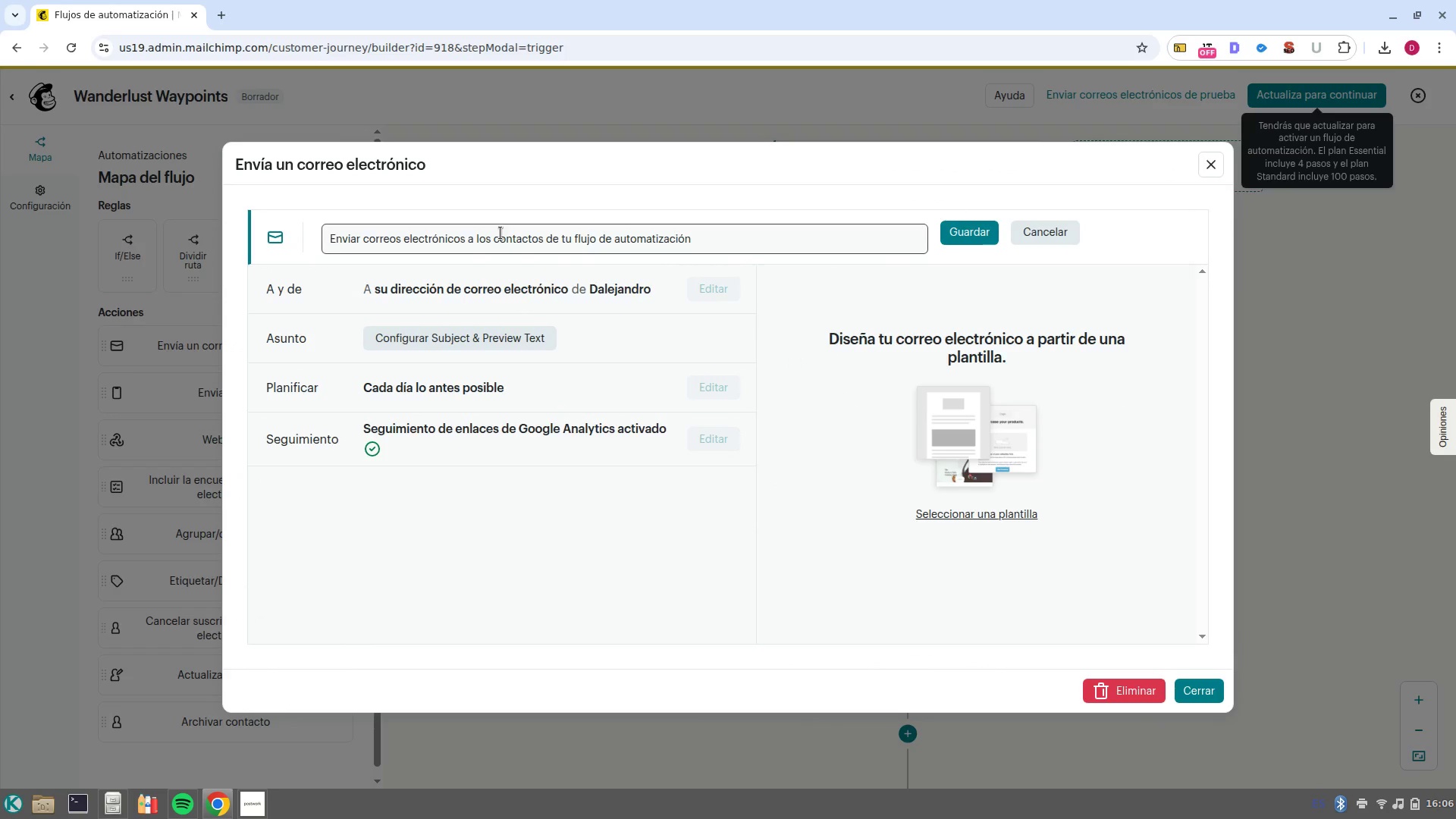 
triple_click([500, 233])
 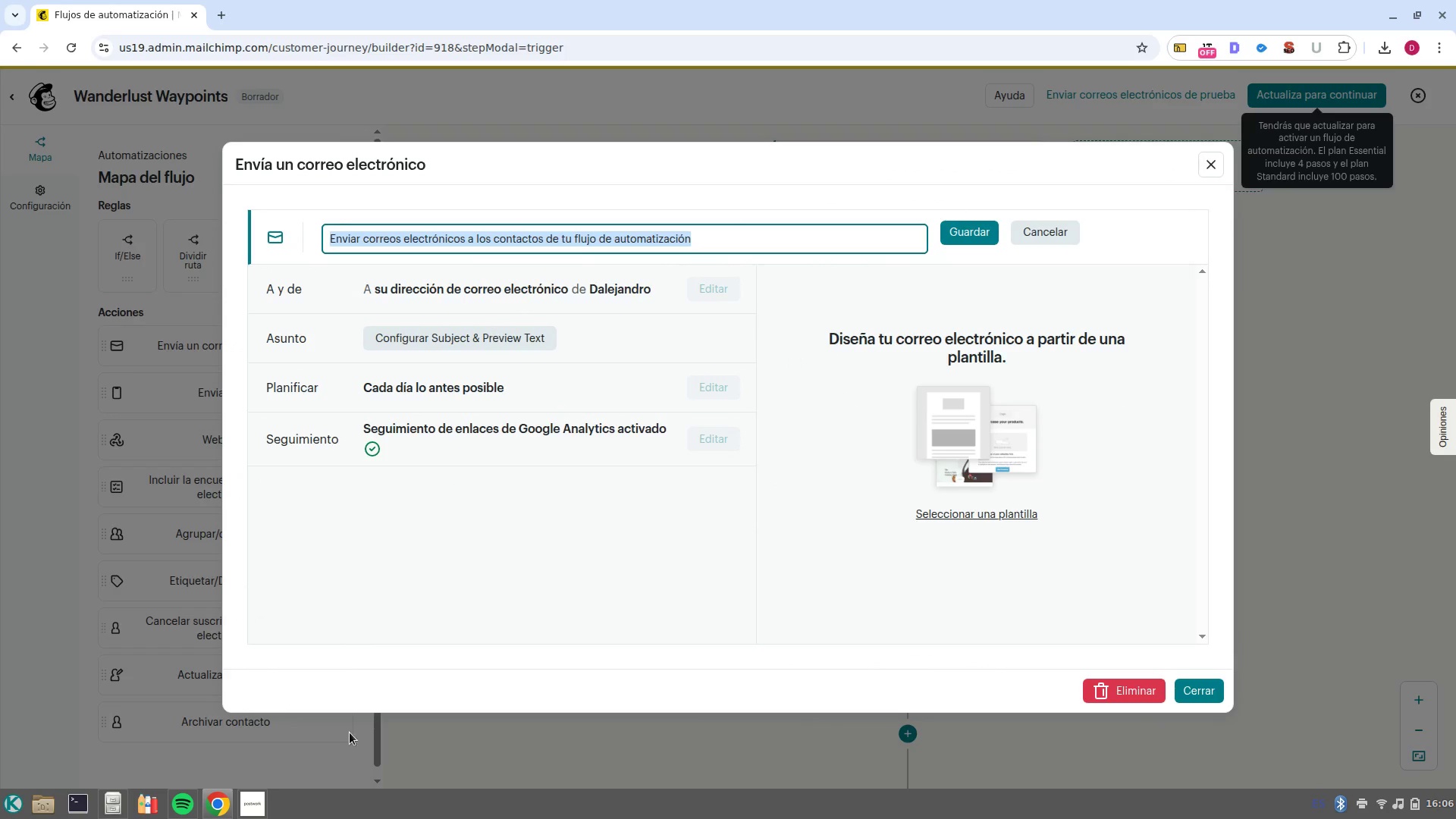 
mouse_move([256, 800])
 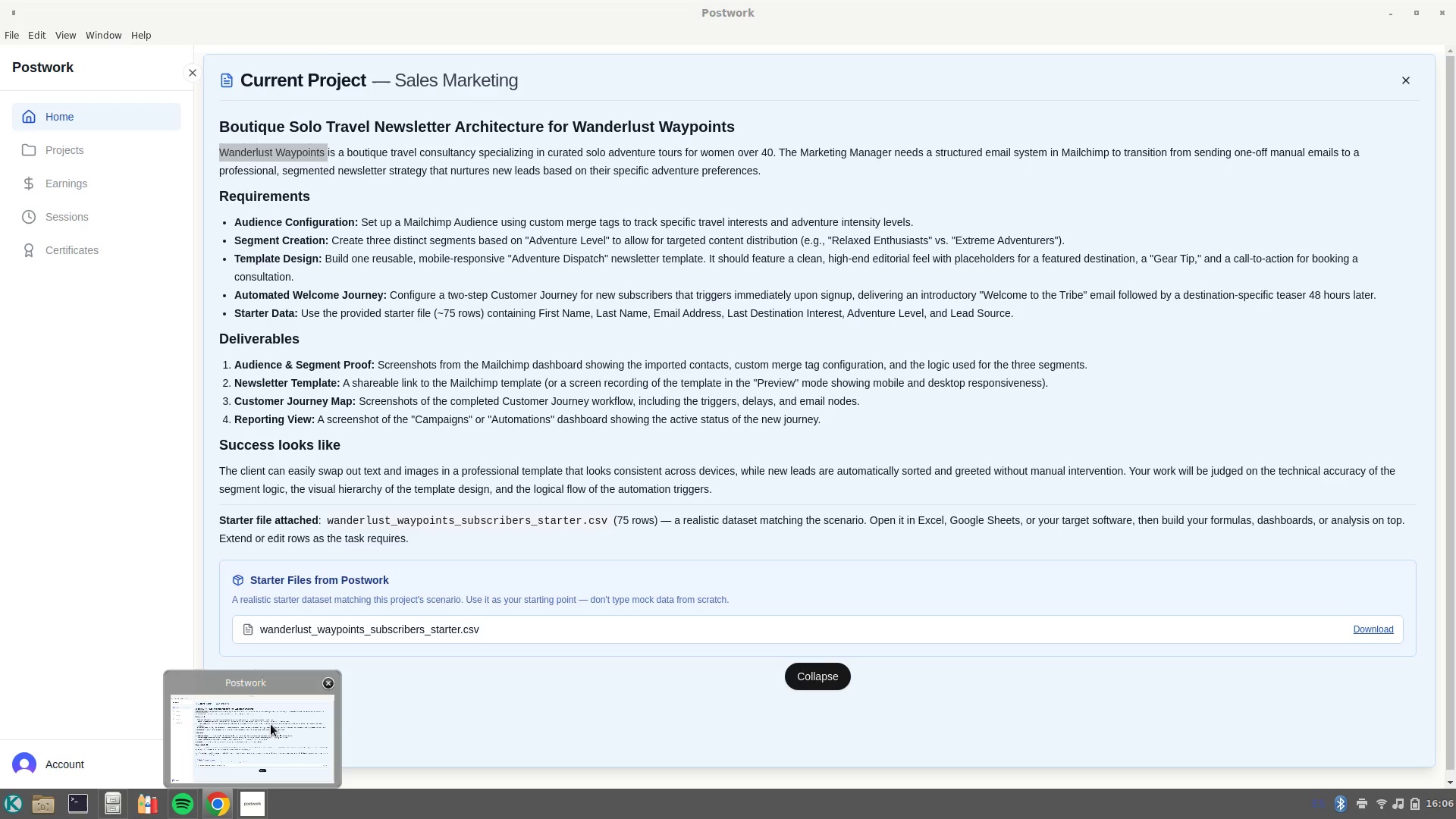 
wait(15.37)
 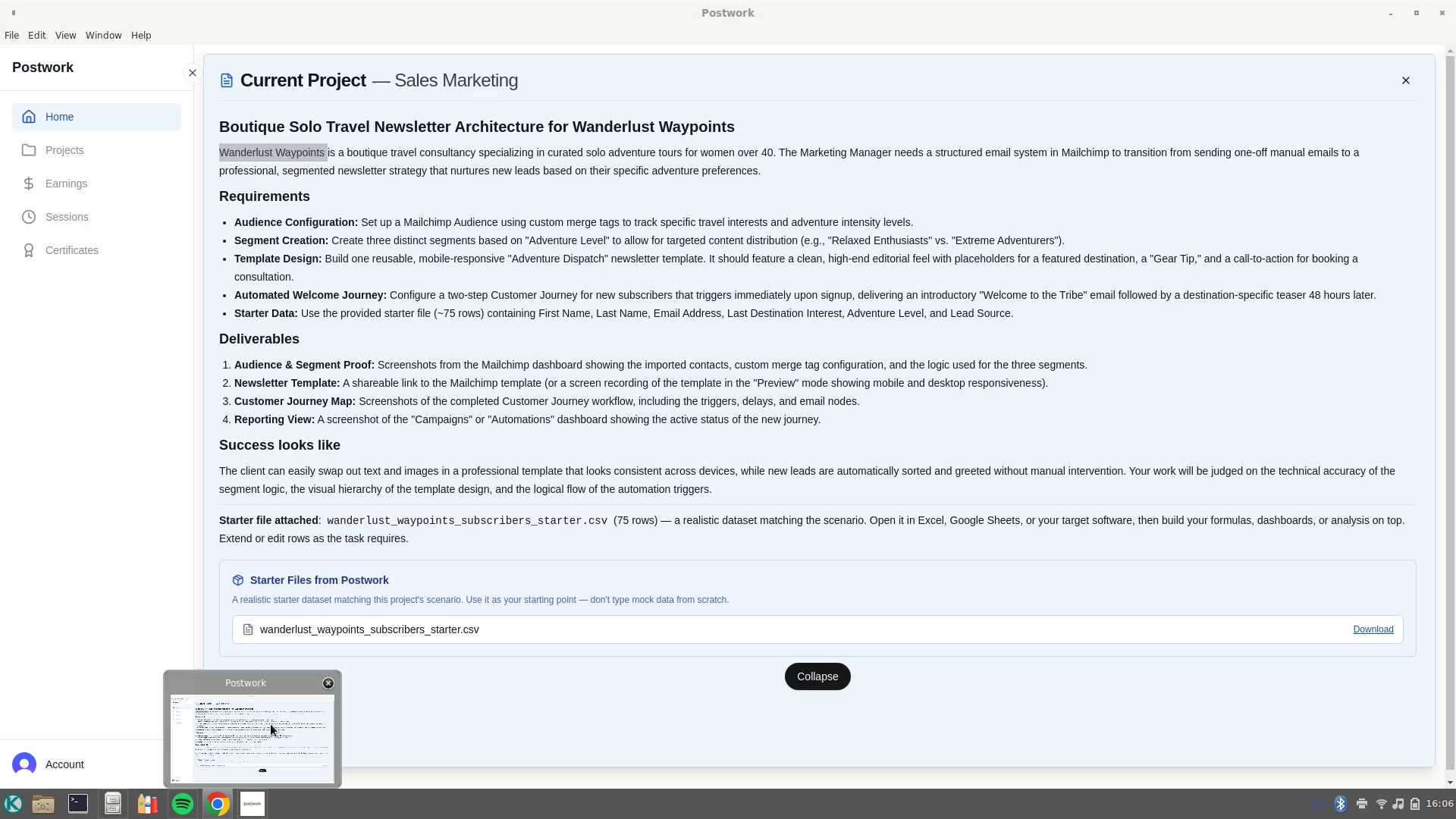 
key(Backspace)
type(Destination Teaser)
 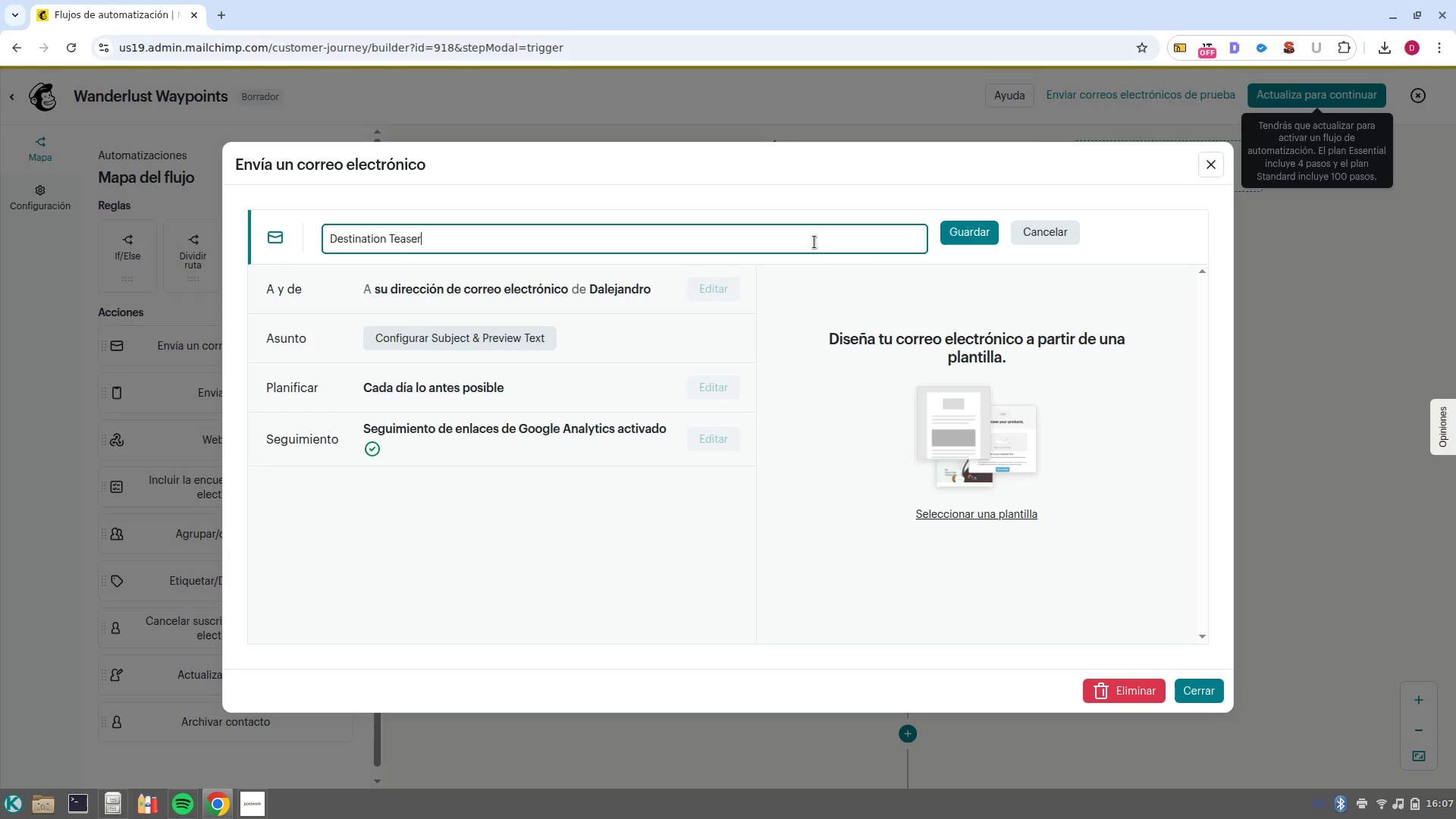 
left_click([980, 230])
 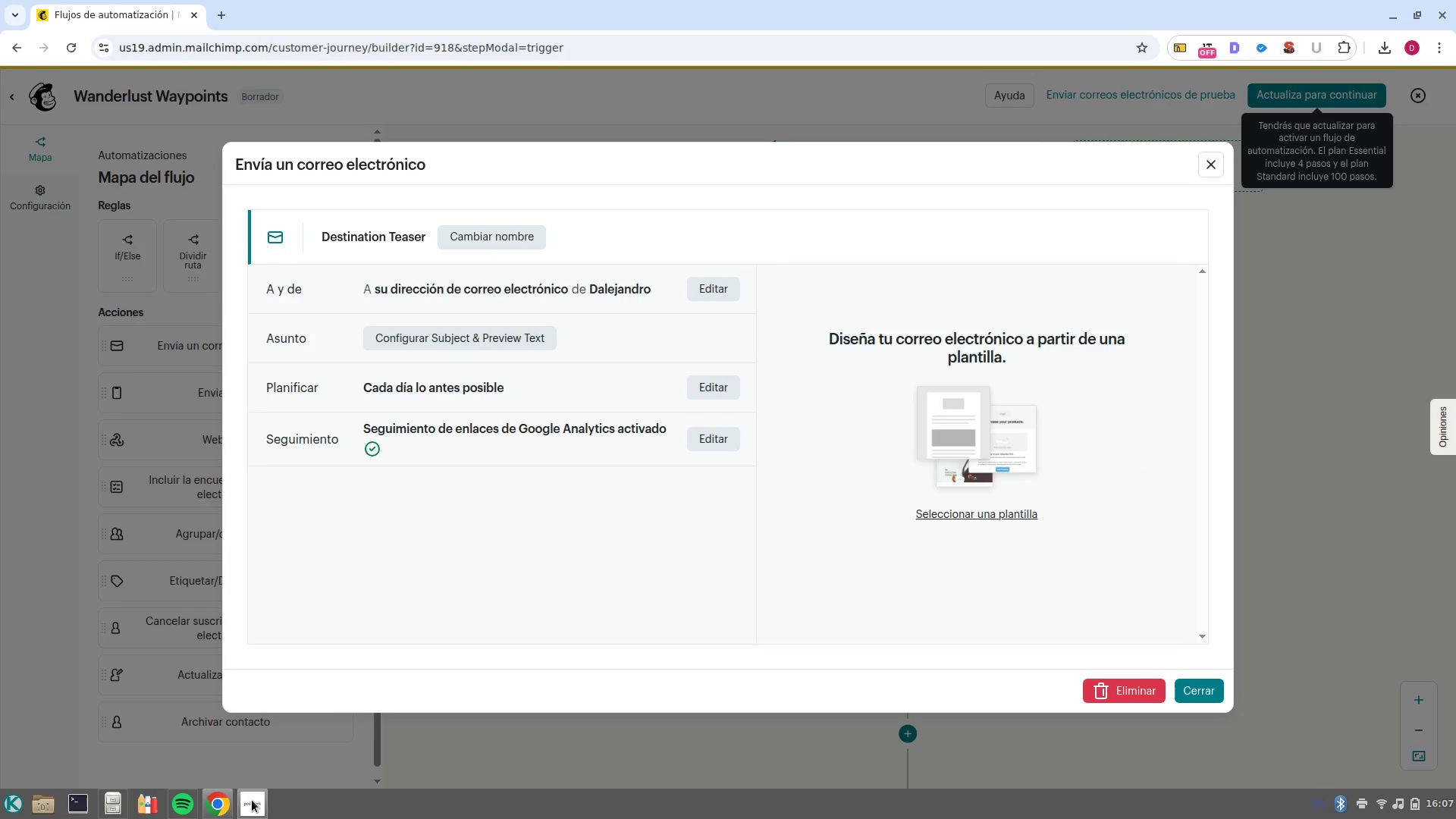 
wait(9.31)
 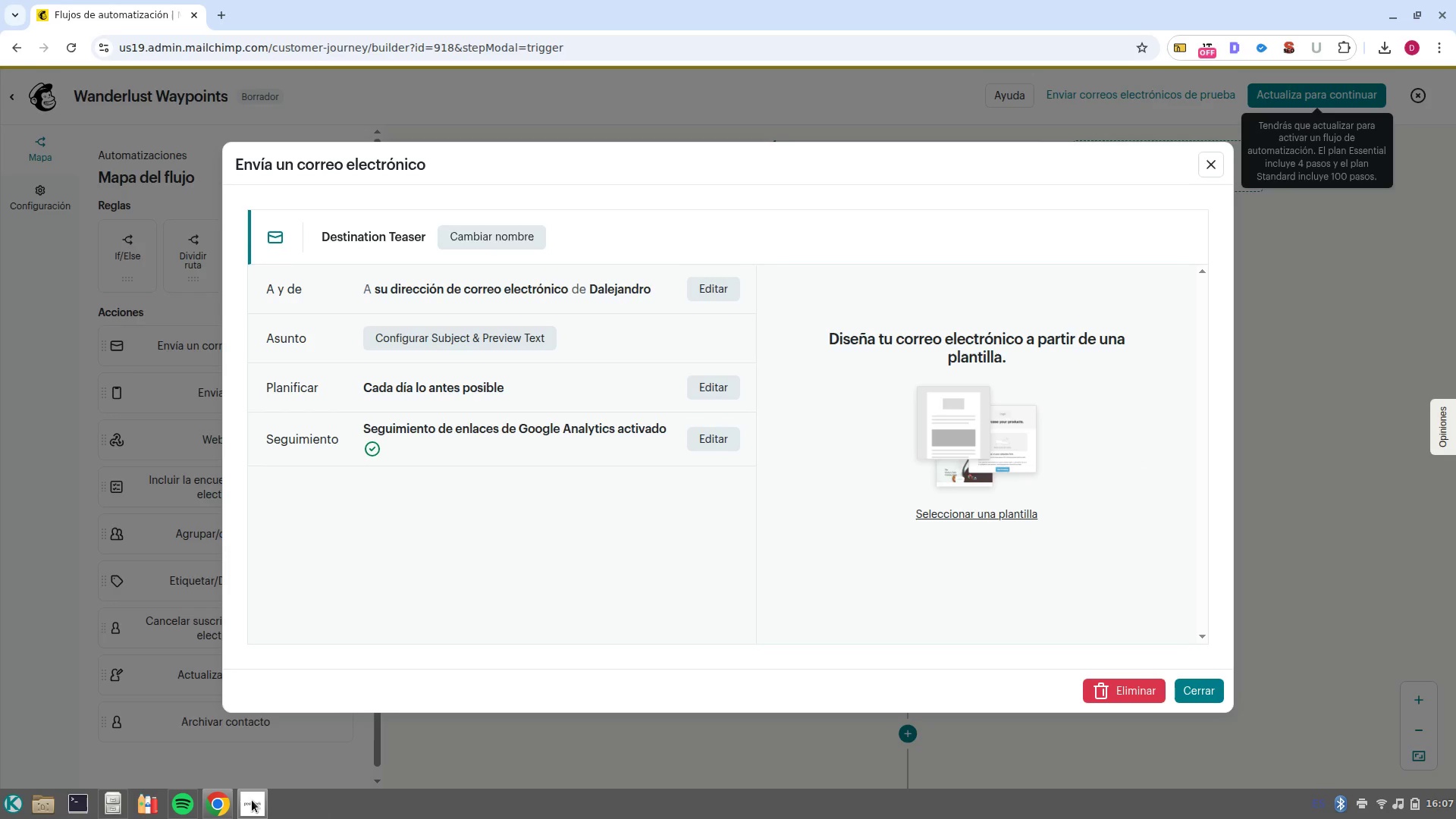 
left_click([1203, 161])
 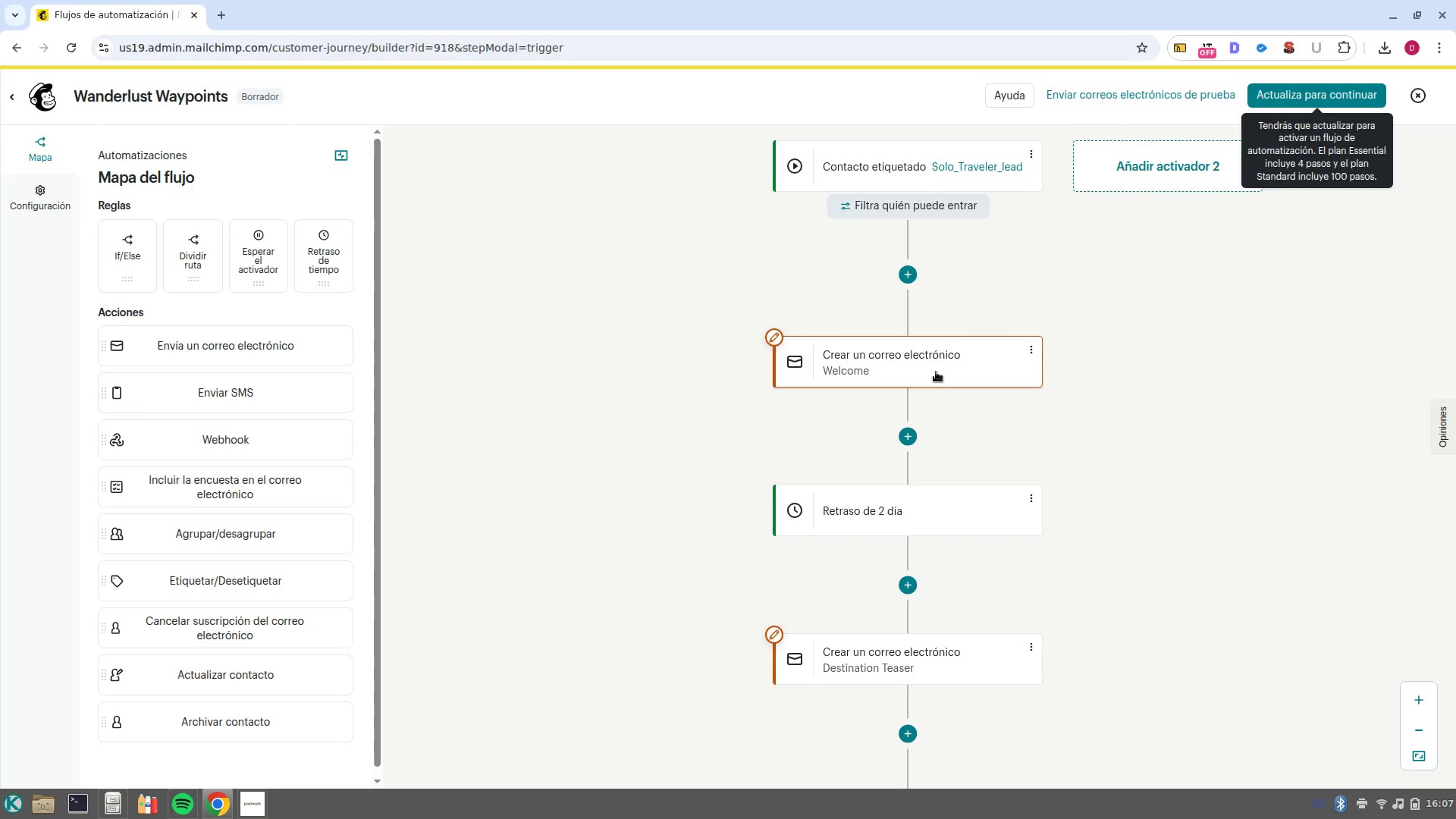 
left_click([936, 372])
 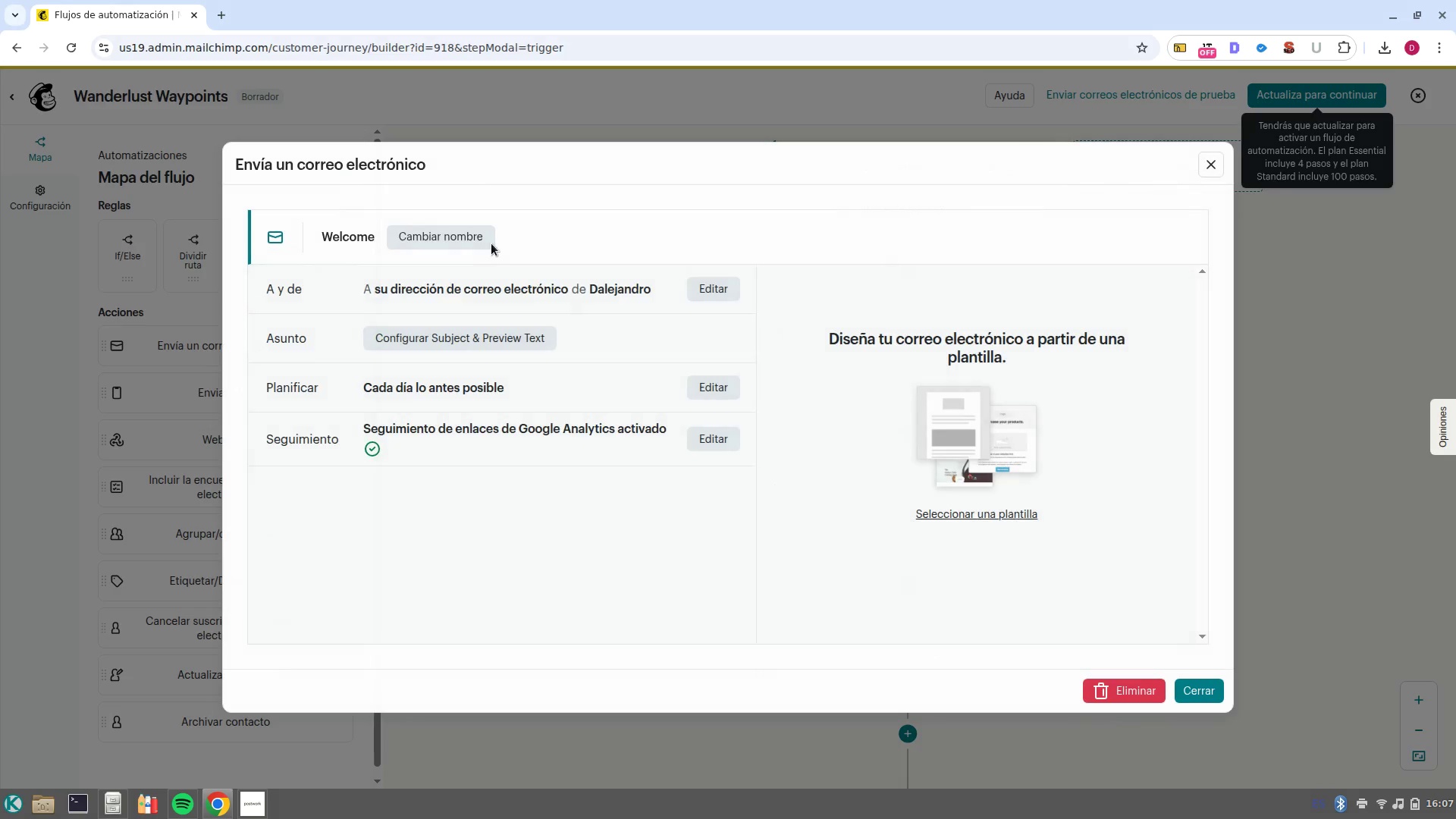 
left_click([475, 239])
 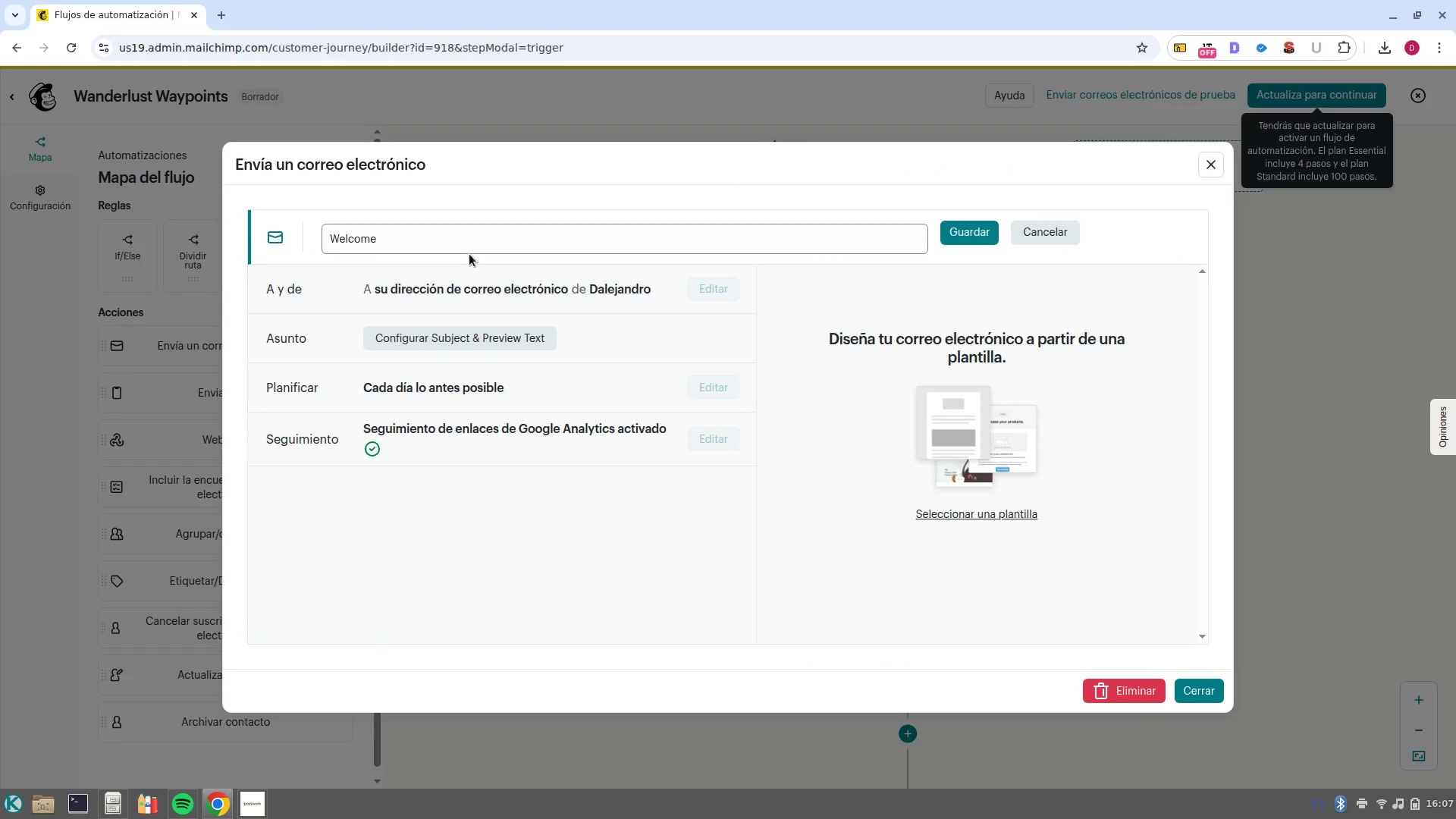 
left_click([466, 243])
 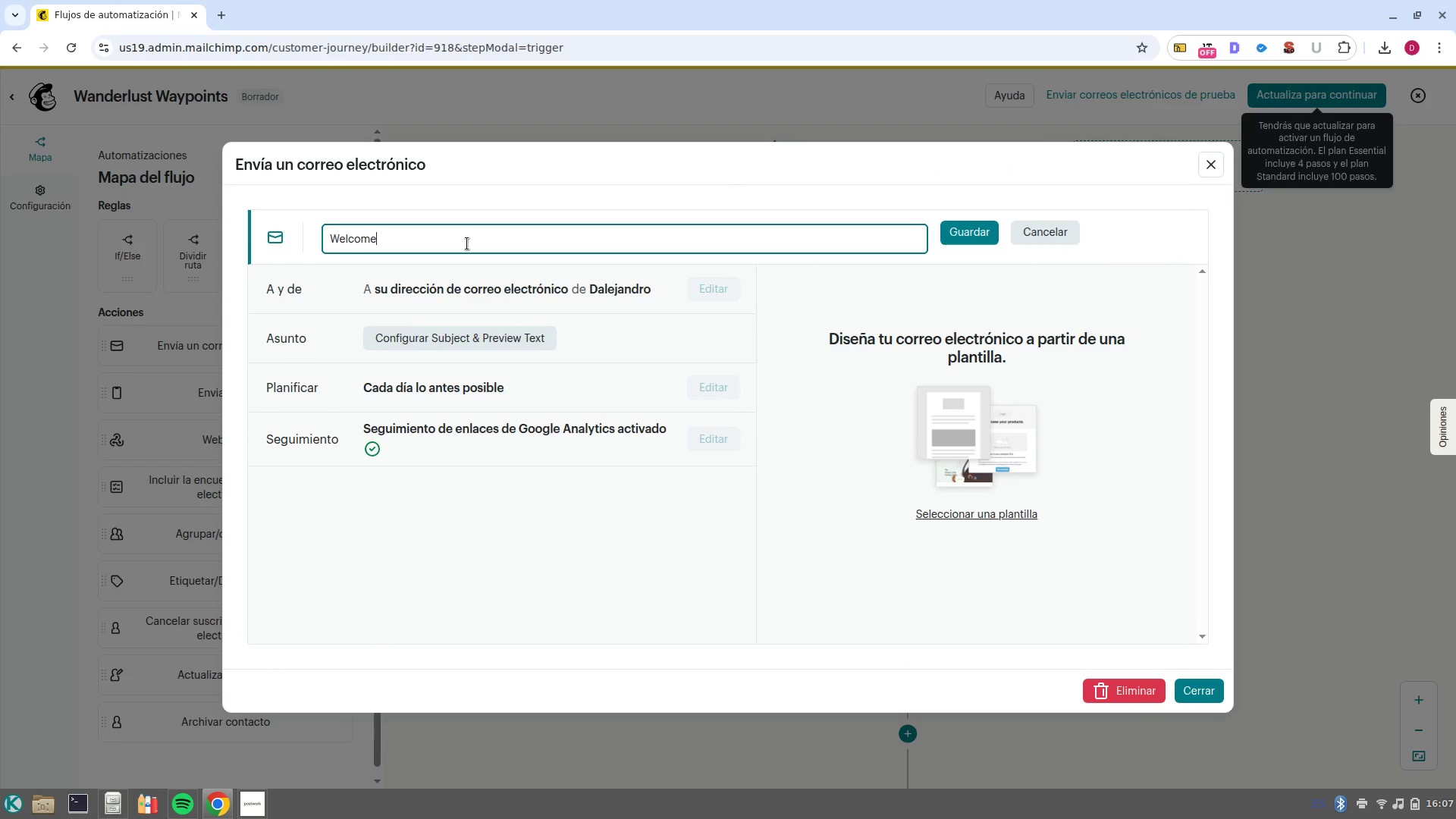 
type( to the Triub)
key(Backspace)
key(Backspace)
type(be)
key(NumpadEnter)
 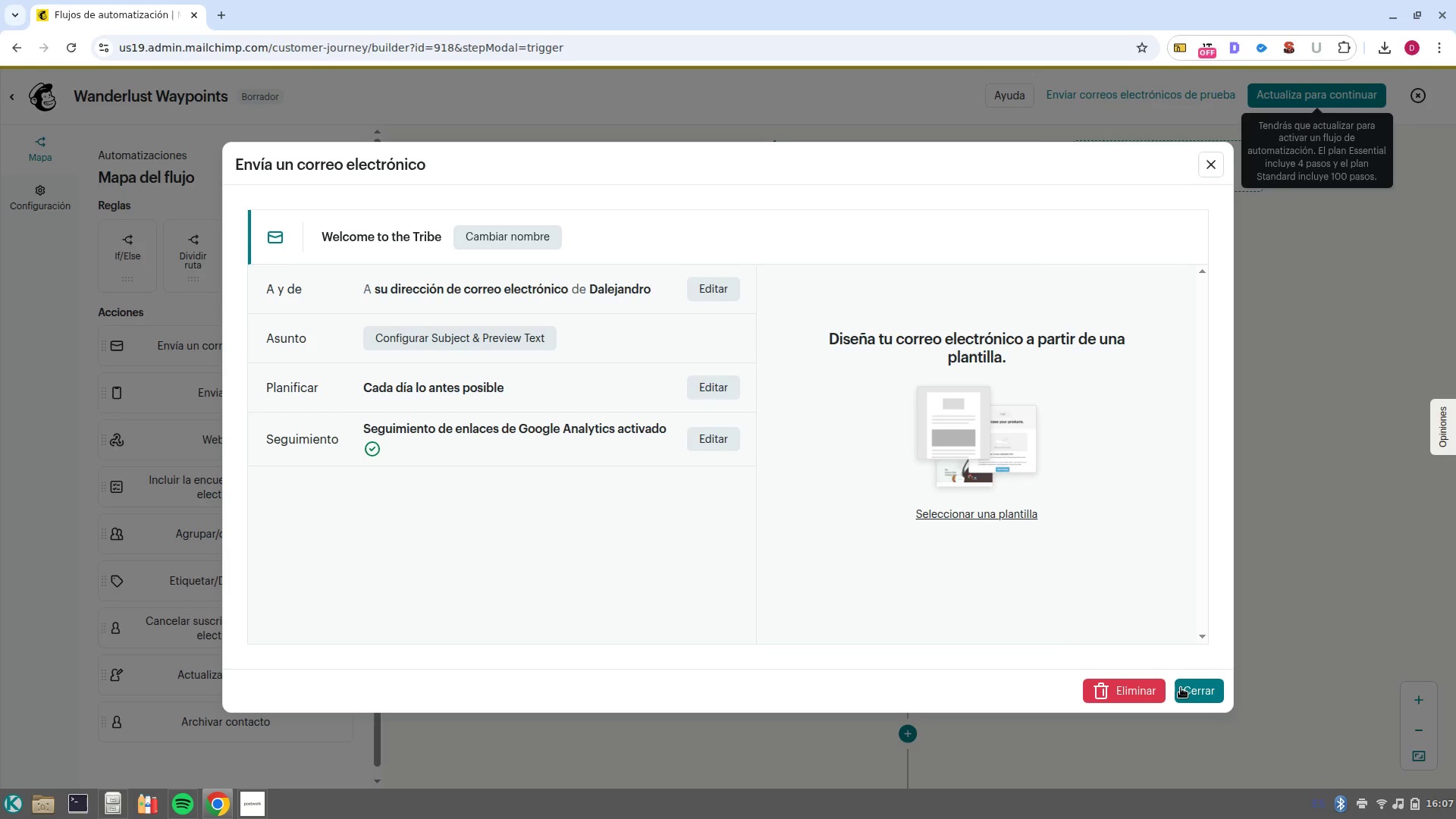 
left_click([1205, 689])
 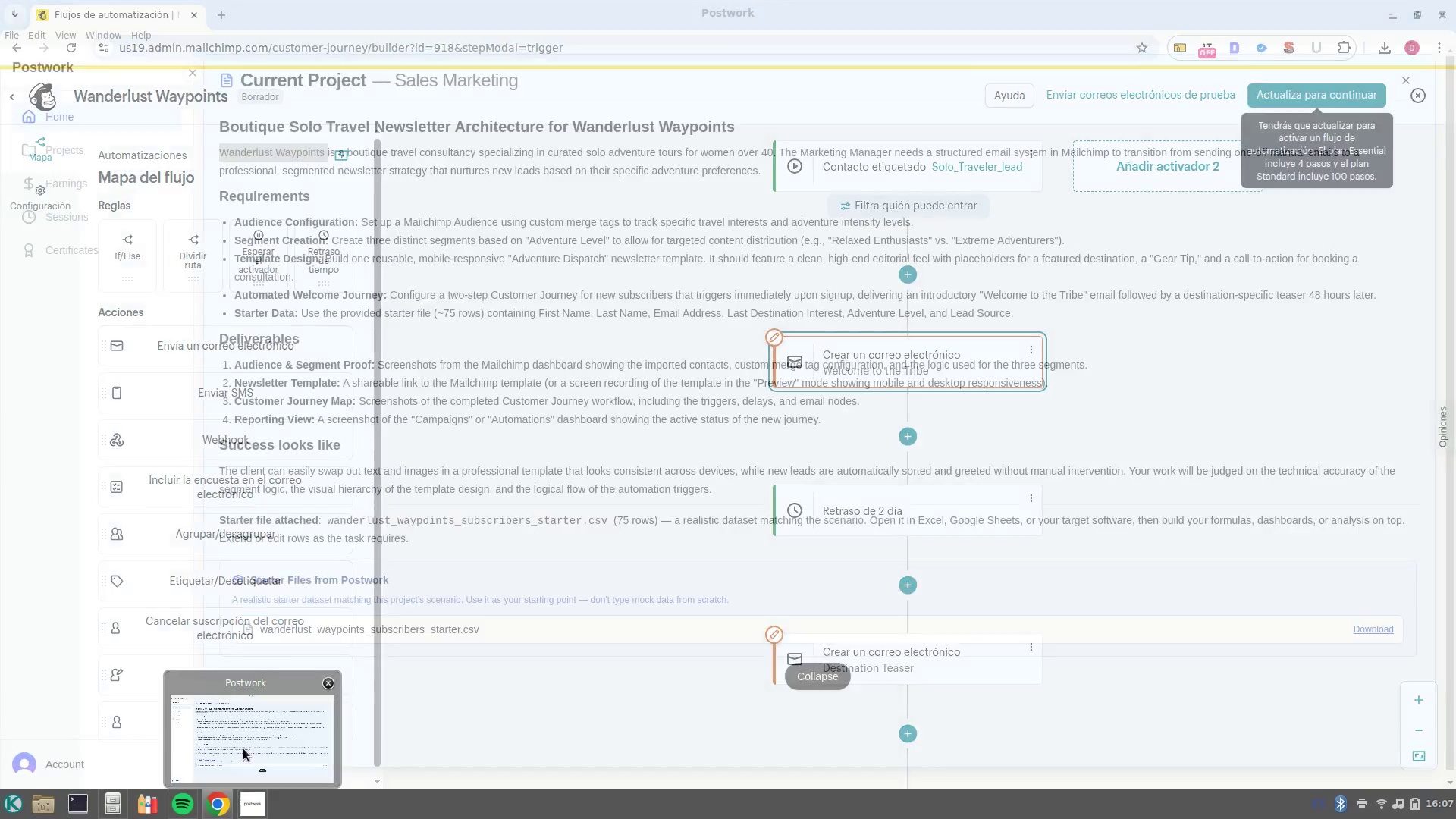 
left_click([243, 748])